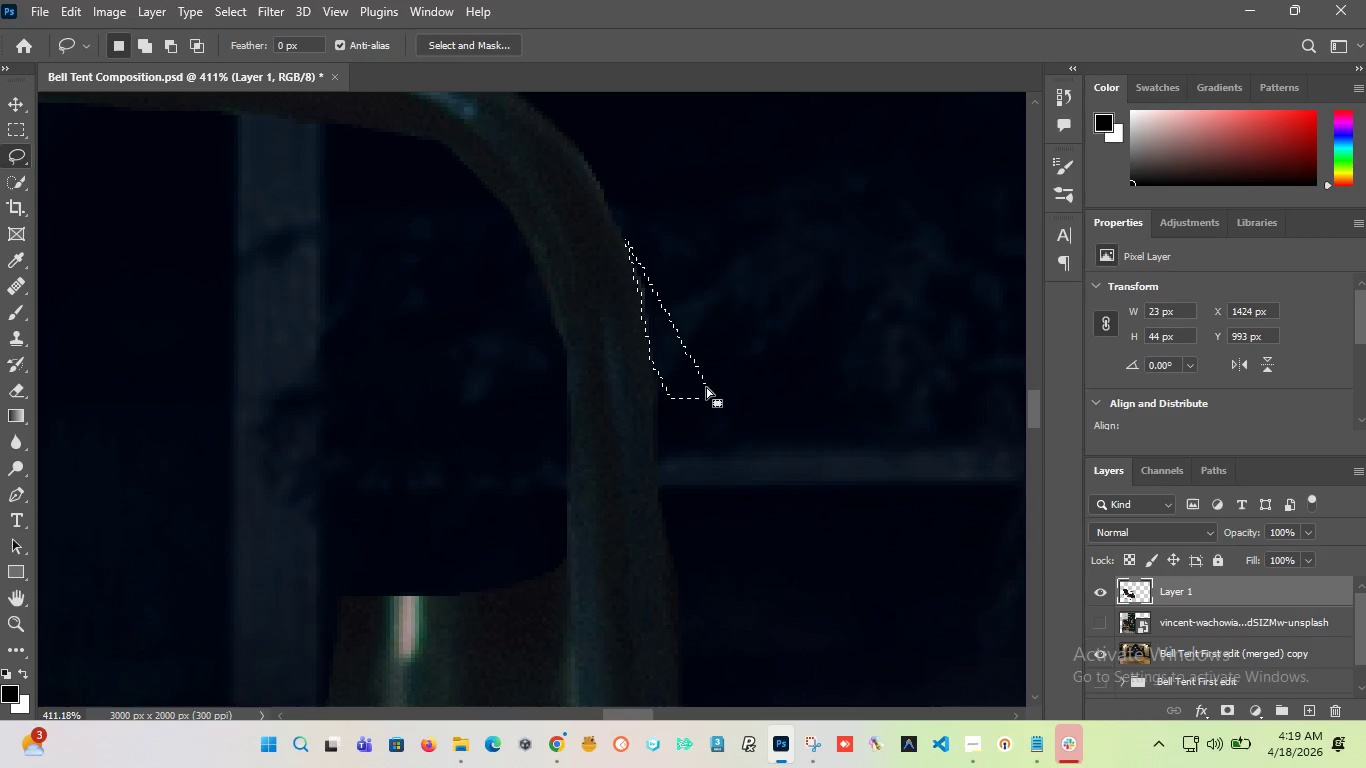 
key(Delete)
 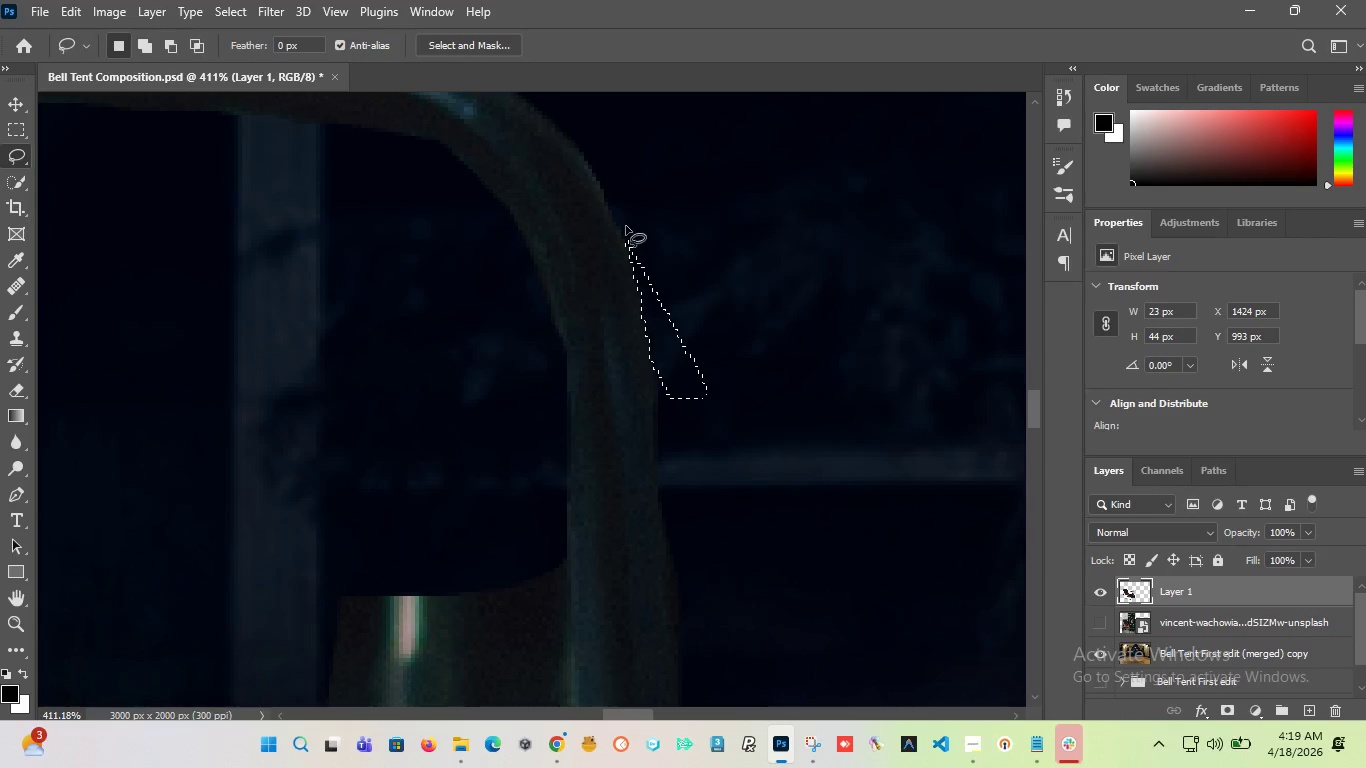 
left_click([624, 226])
 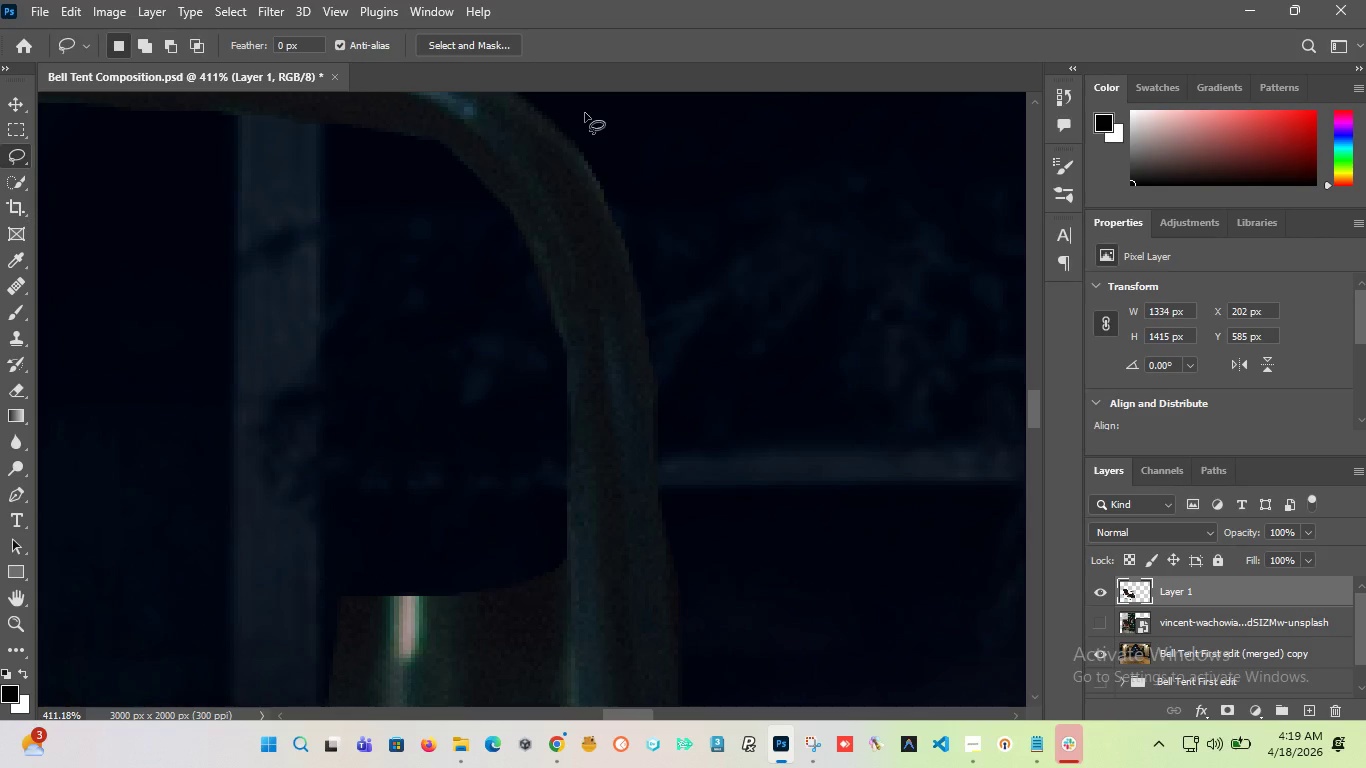 
scroll: coordinate [640, 250], scroll_direction: up, amount: 1.0
 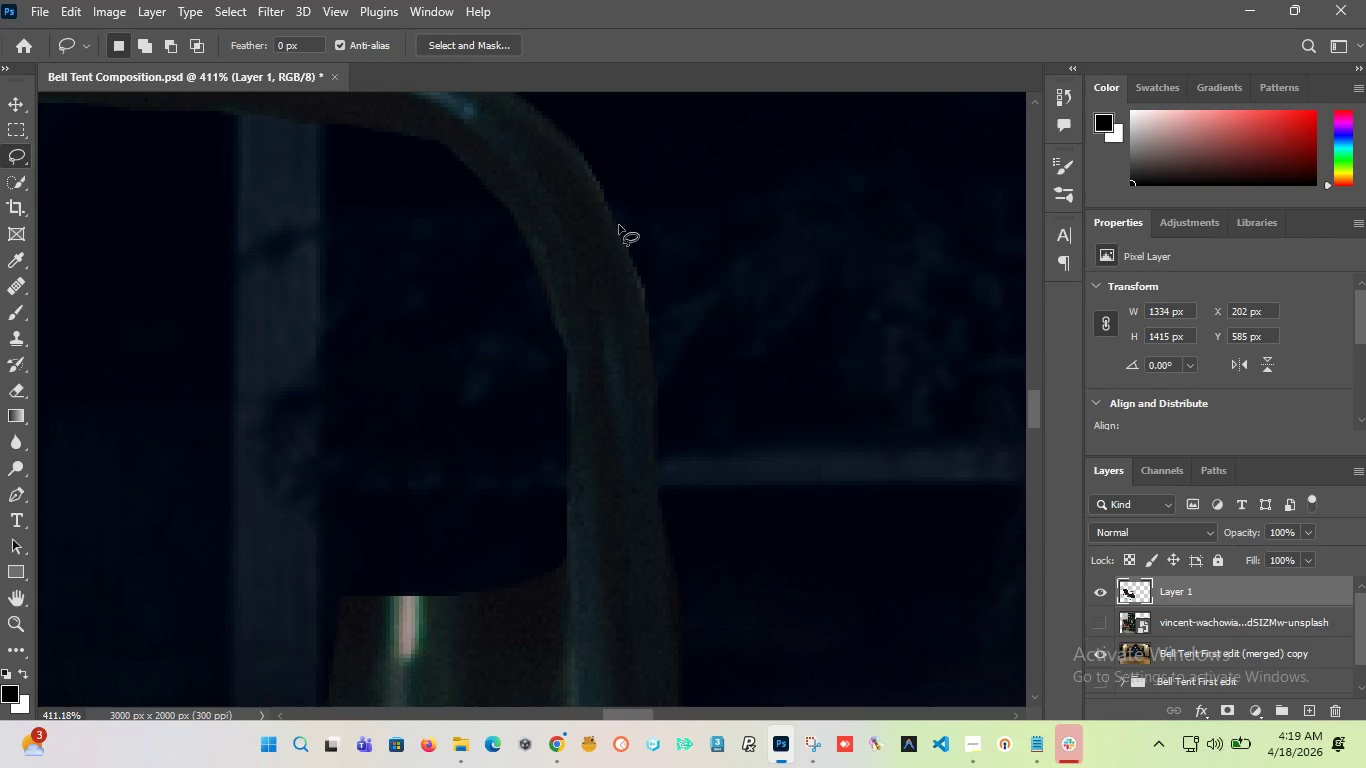 
hold_key(key=AltLeft, duration=2.42)
scroll: coordinate [536, 219], scroll_direction: down, amount: 10.0
 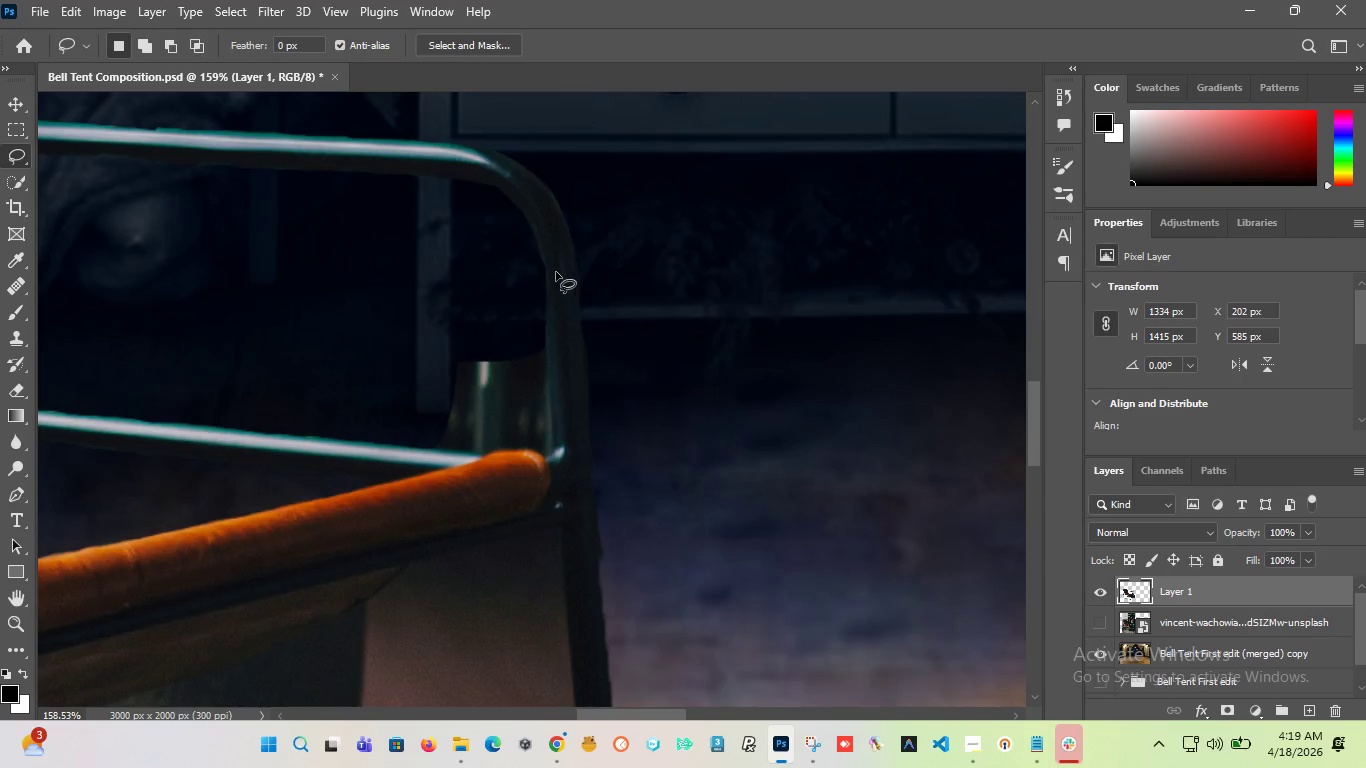 
scroll: coordinate [530, 260], scroll_direction: up, amount: 9.0
 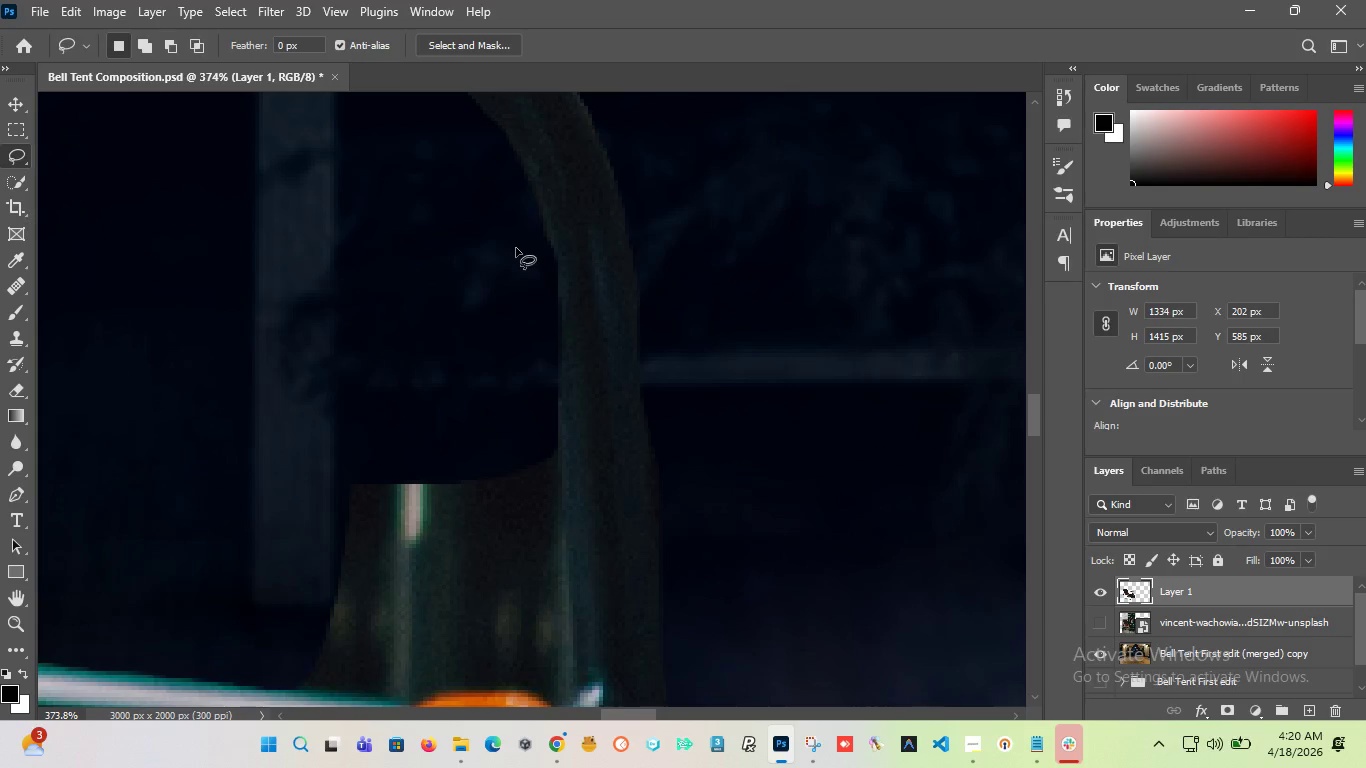 
left_click_drag(start_coordinate=[516, 248], to_coordinate=[531, 279])
 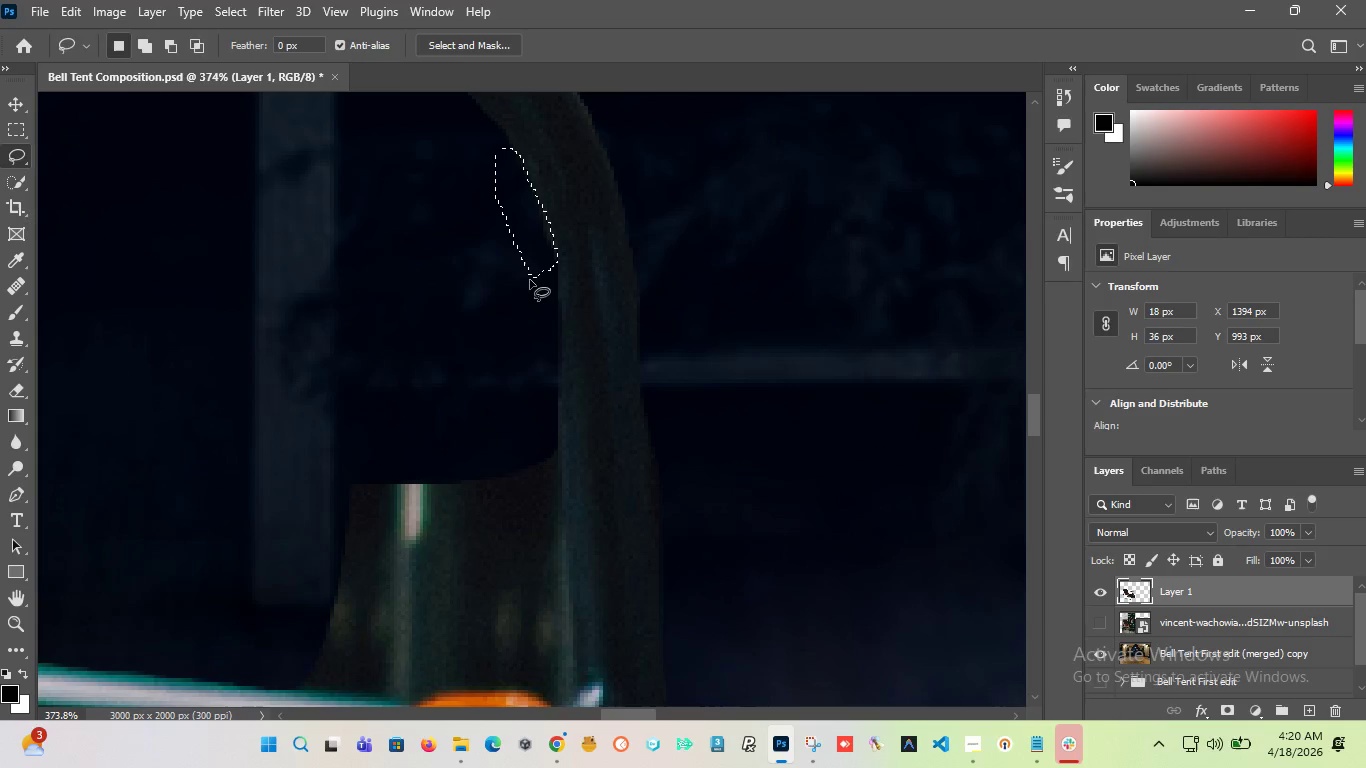 
key(Delete)
 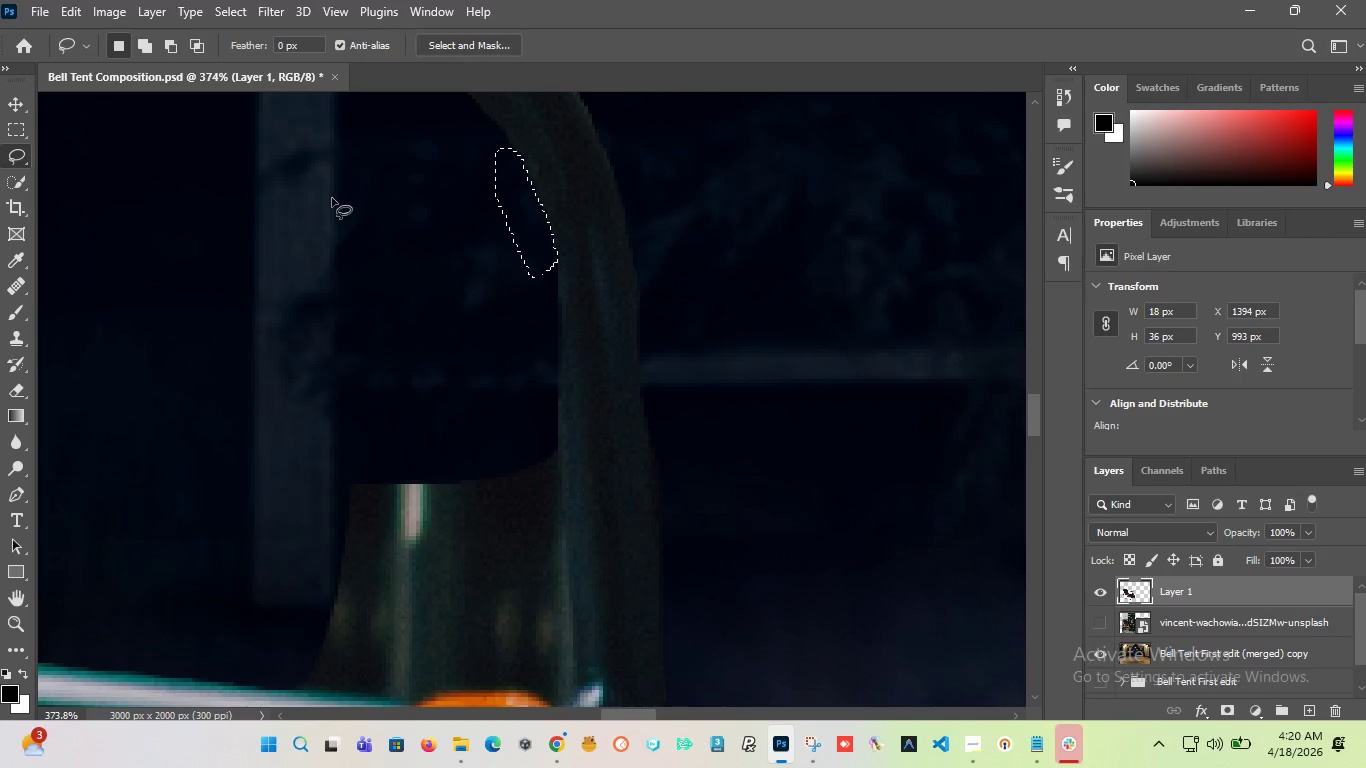 
left_click([319, 209])
 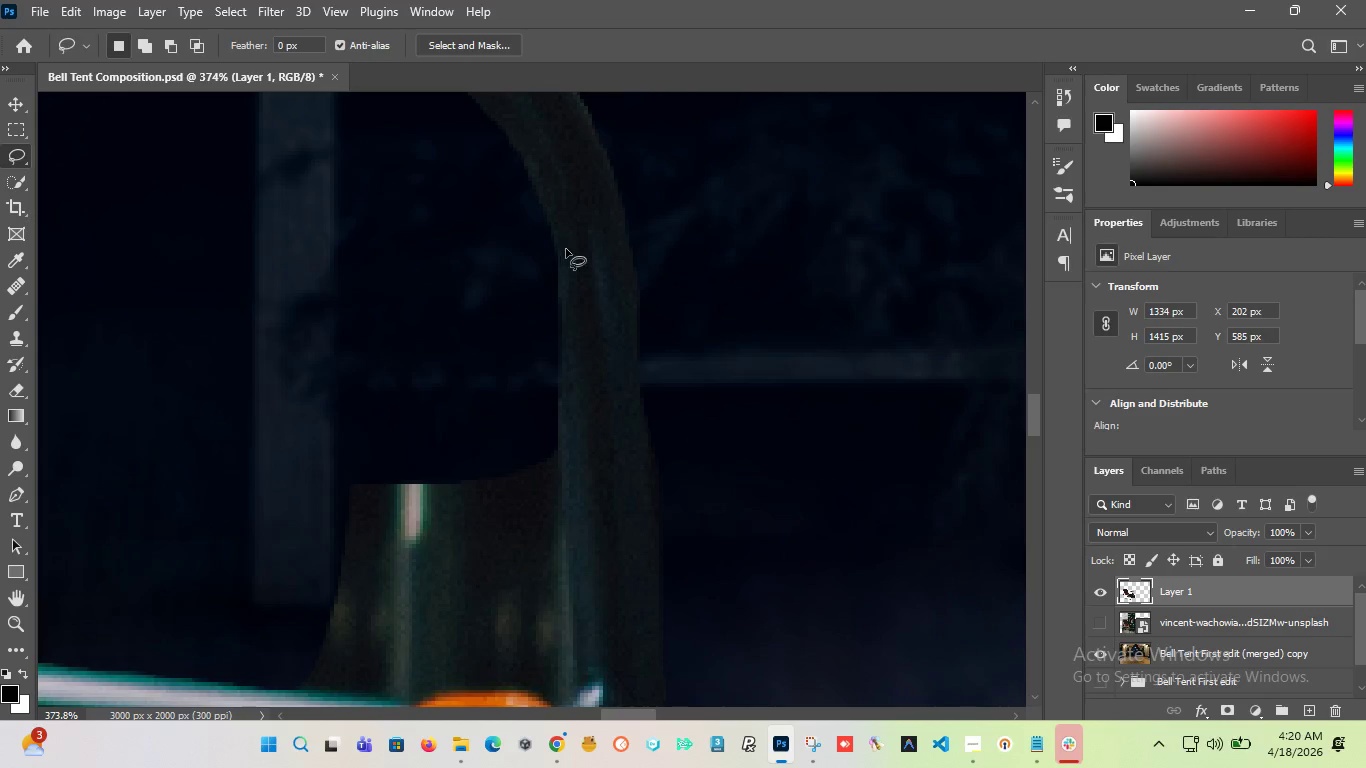 
hold_key(key=AltLeft, duration=2.61)
scroll: coordinate [566, 251], scroll_direction: down, amount: 13.0
 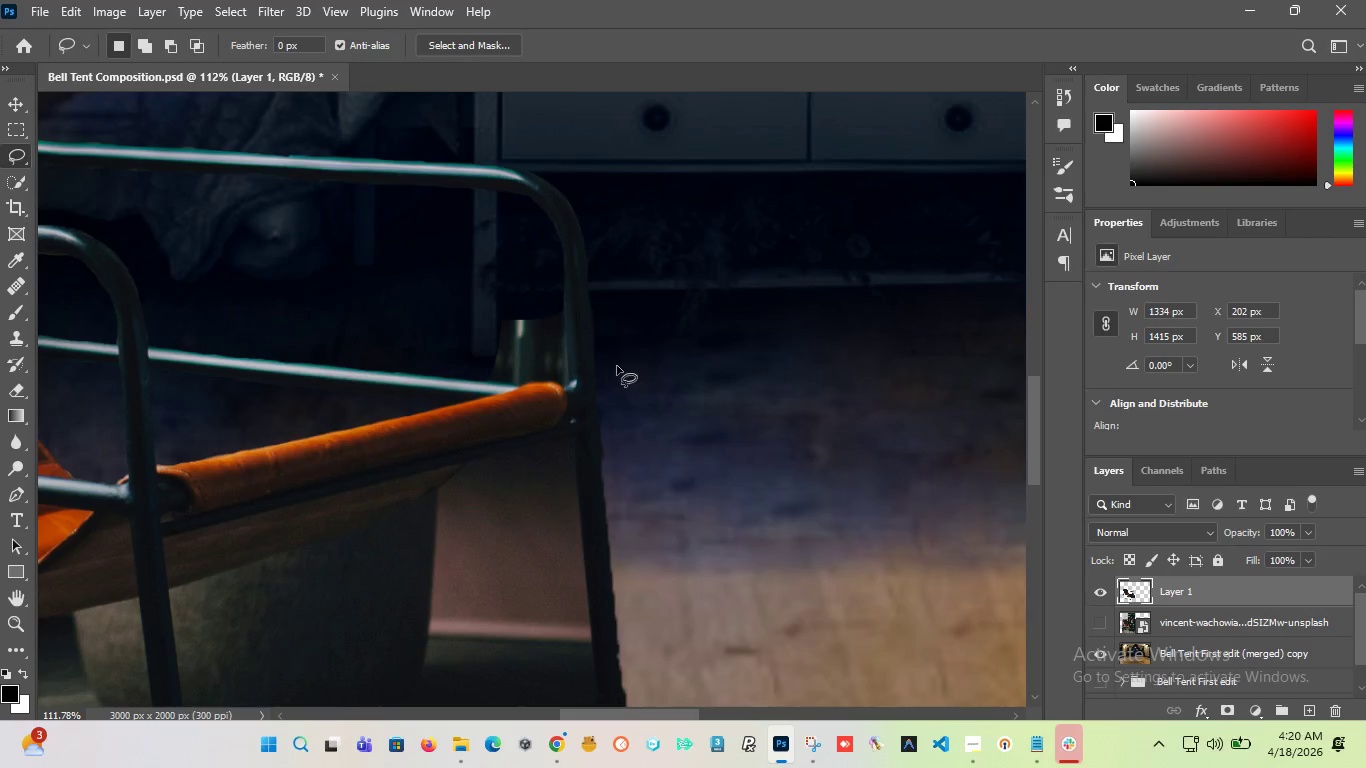 
scroll: coordinate [594, 341], scroll_direction: up, amount: 11.0
 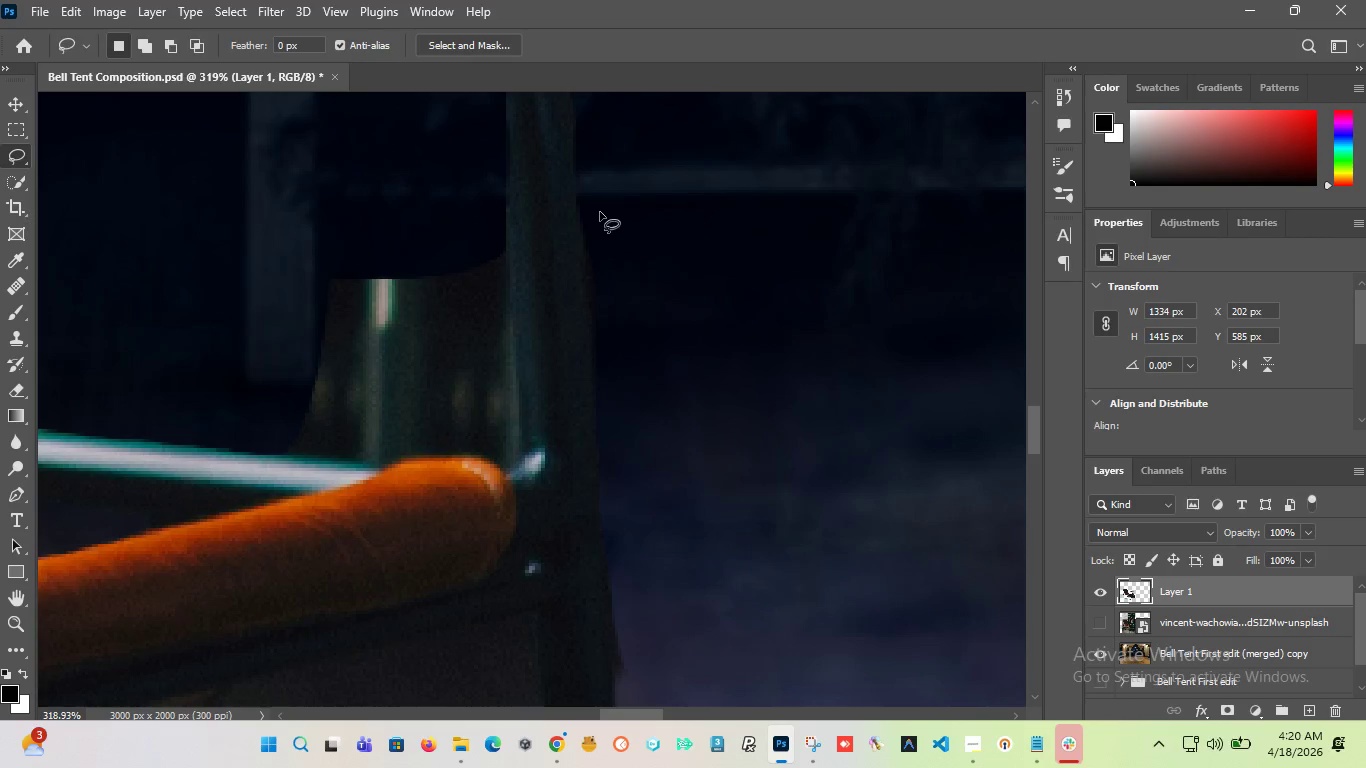 
left_click_drag(start_coordinate=[600, 212], to_coordinate=[614, 343])
 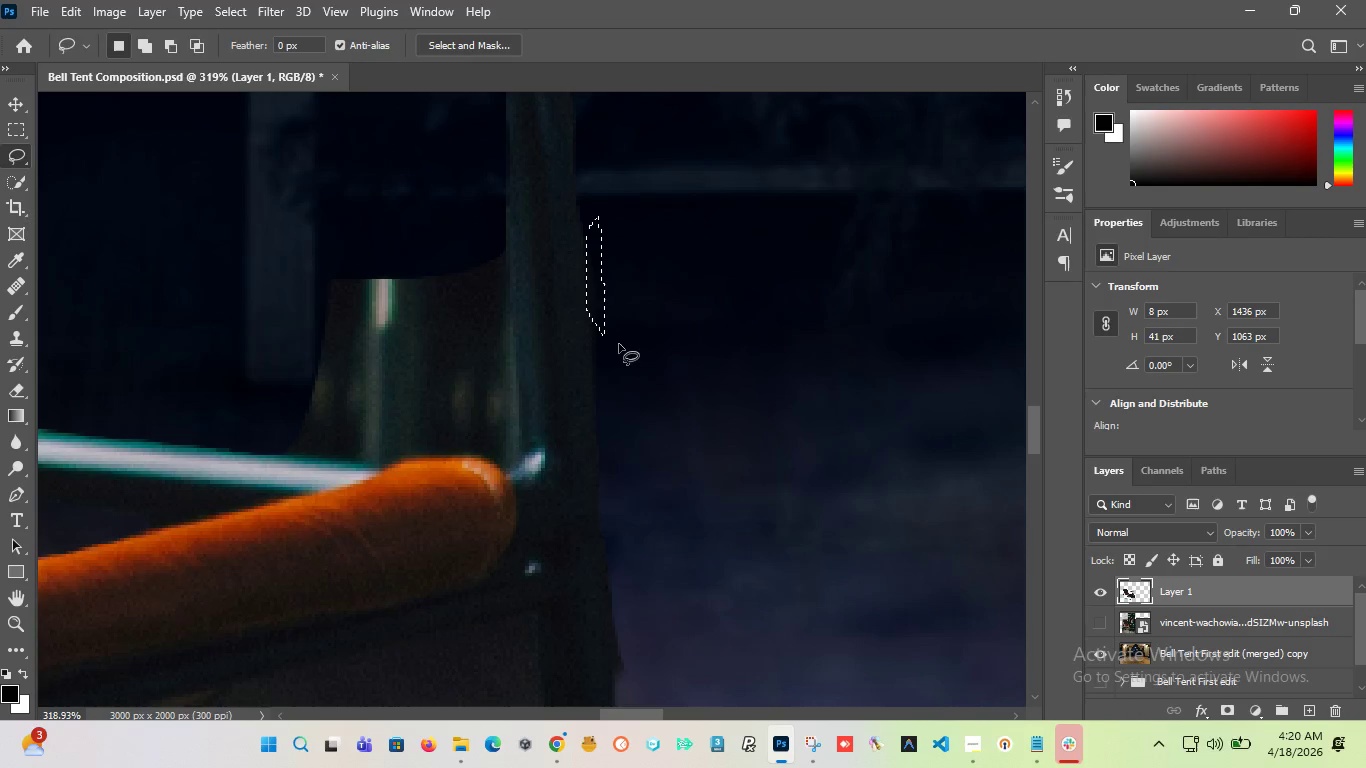 
key(Delete)
 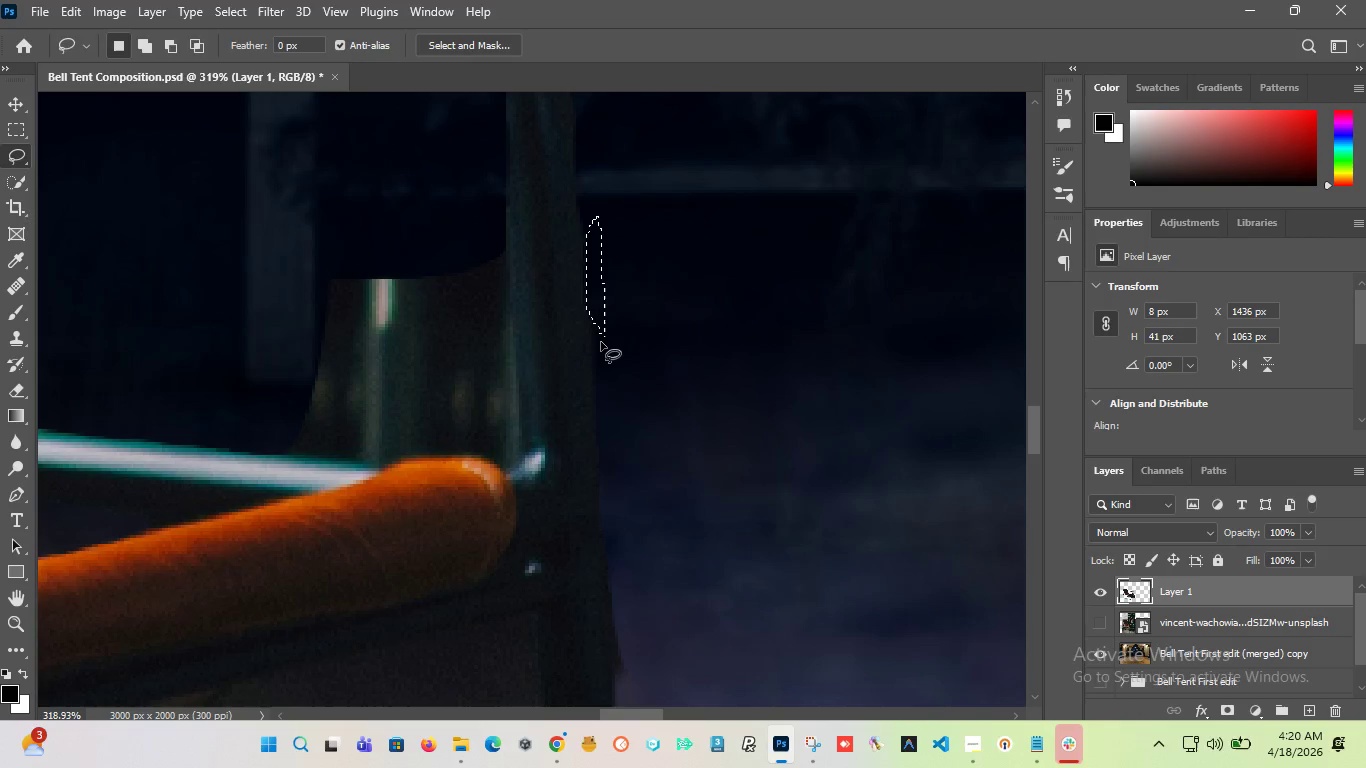 
left_click([601, 342])
 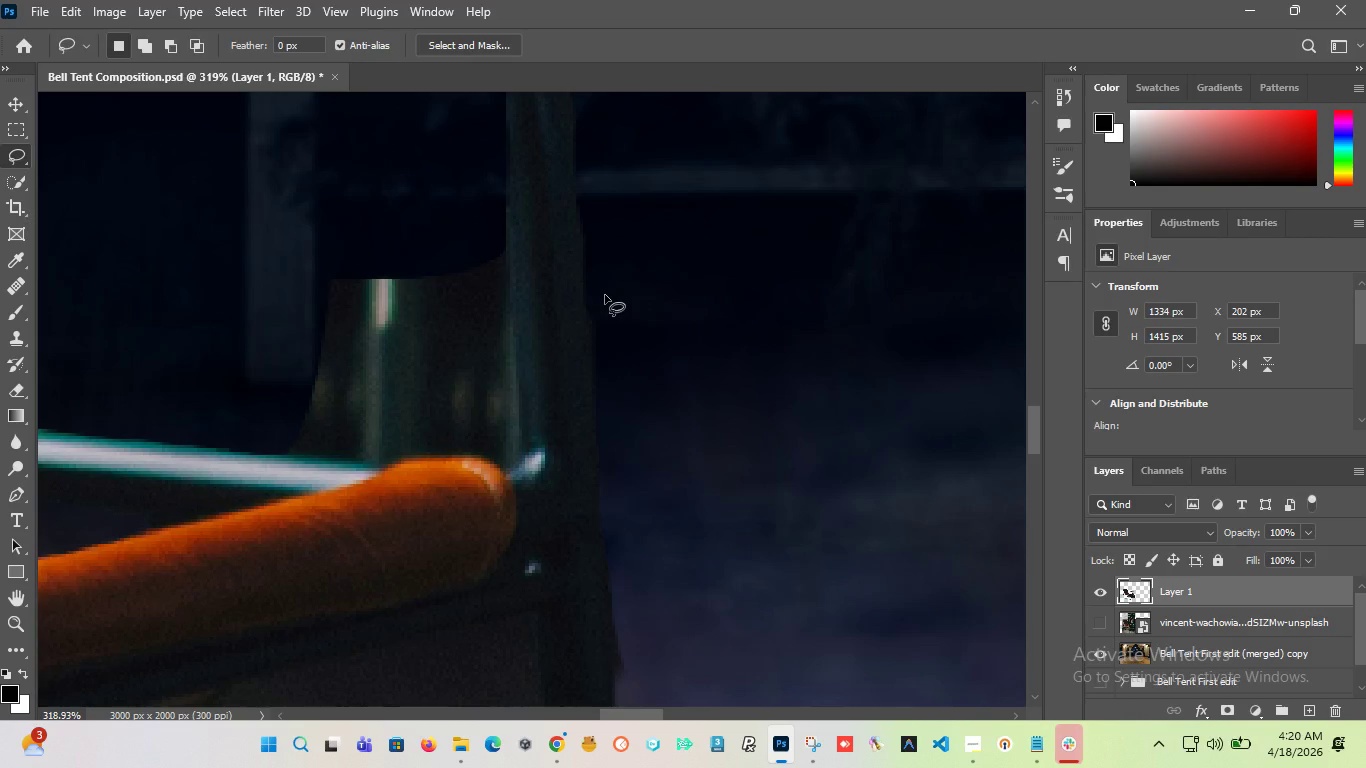 
hold_key(key=ControlLeft, duration=0.97)
 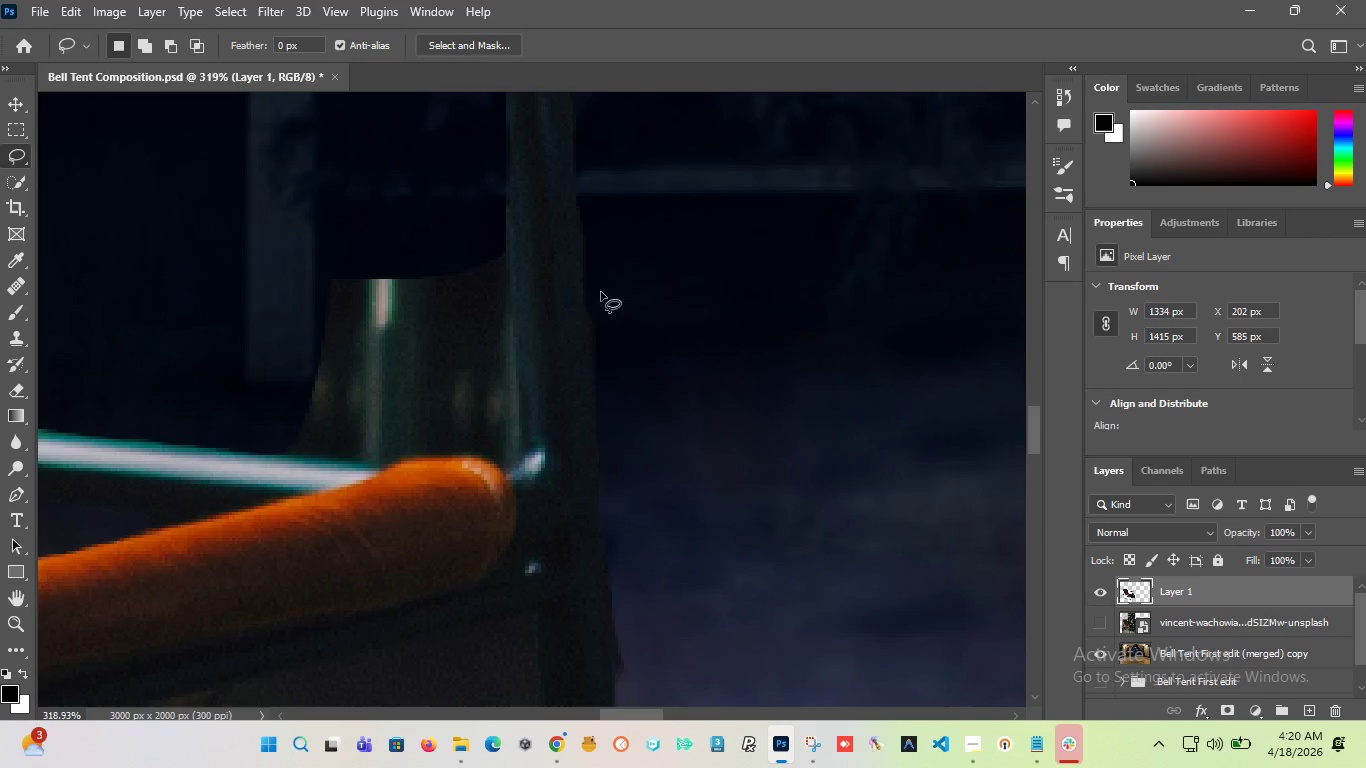 
left_click_drag(start_coordinate=[601, 292], to_coordinate=[598, 440])
 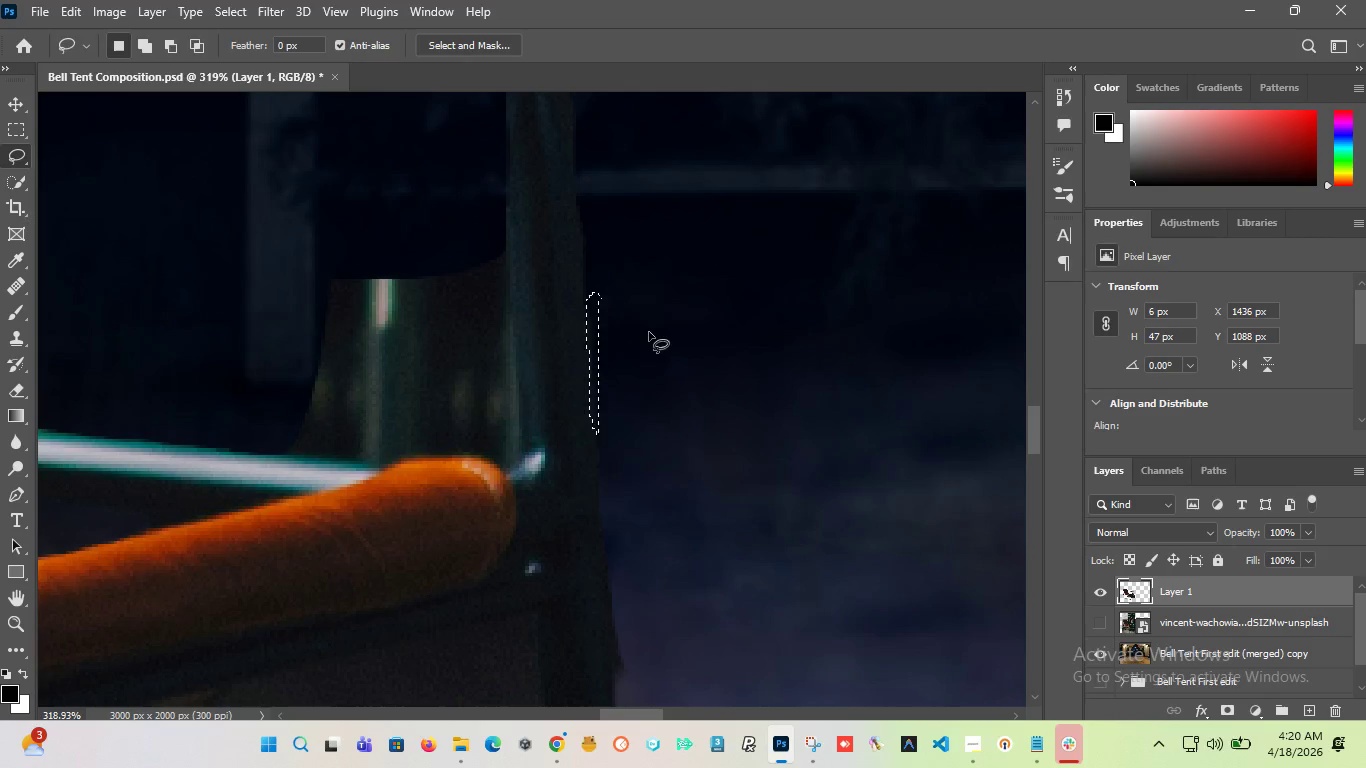 
left_click([650, 330])
 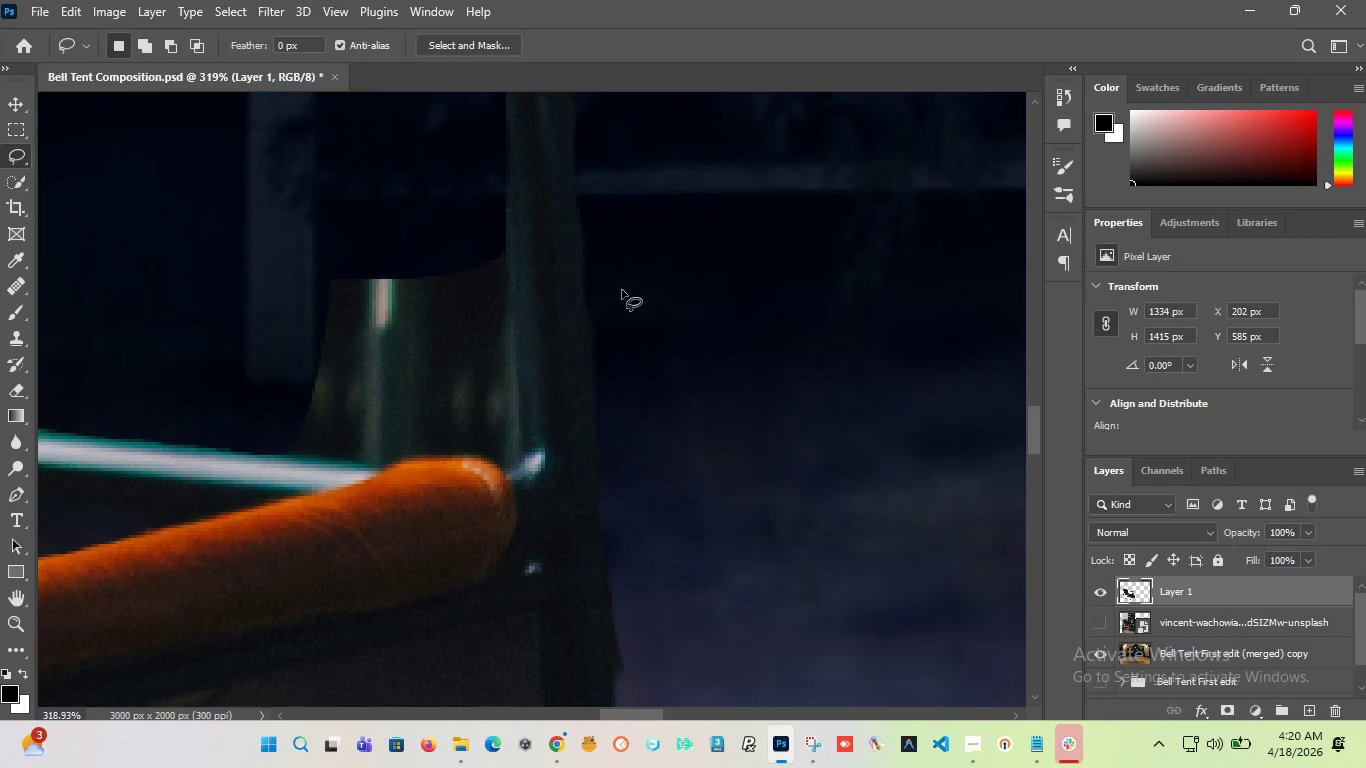 
left_click_drag(start_coordinate=[622, 290], to_coordinate=[591, 353])
 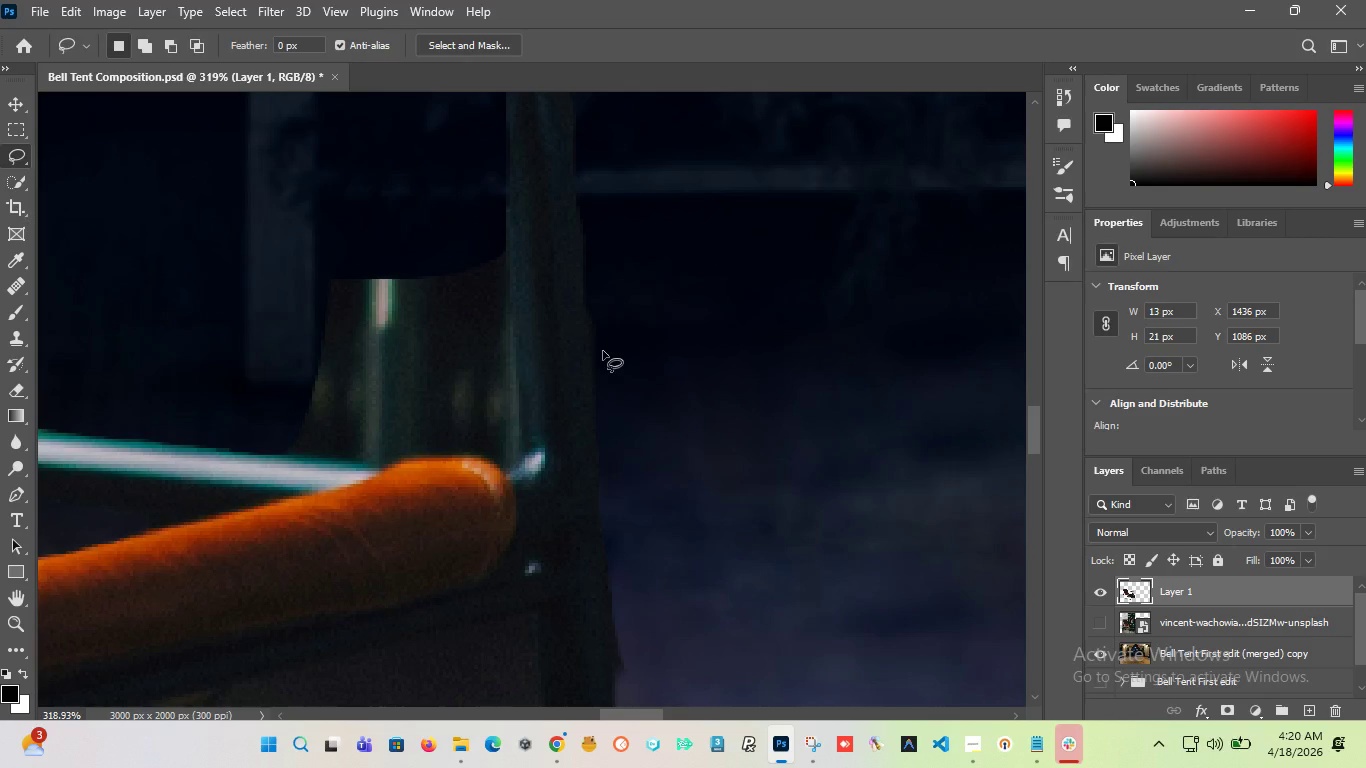 
left_click([616, 348])
 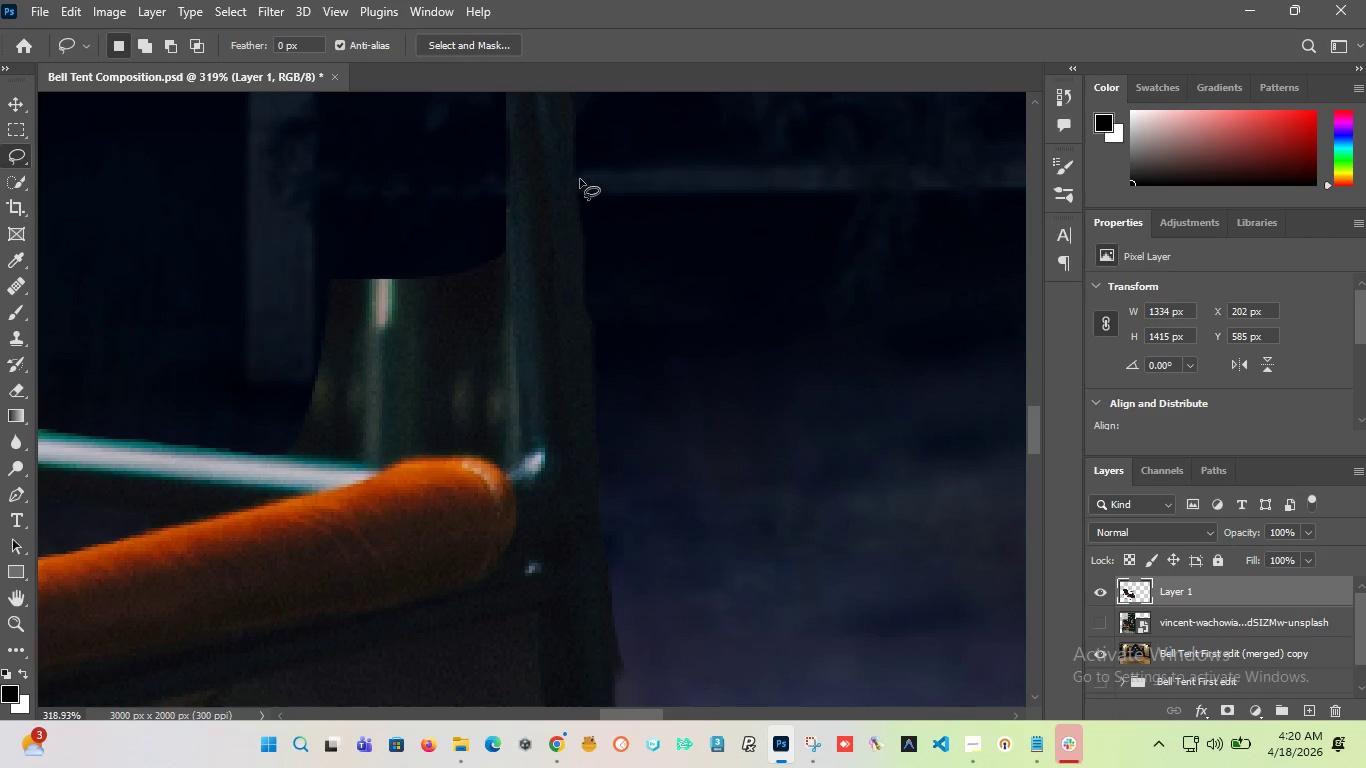 
left_click_drag(start_coordinate=[578, 169], to_coordinate=[574, 198])
 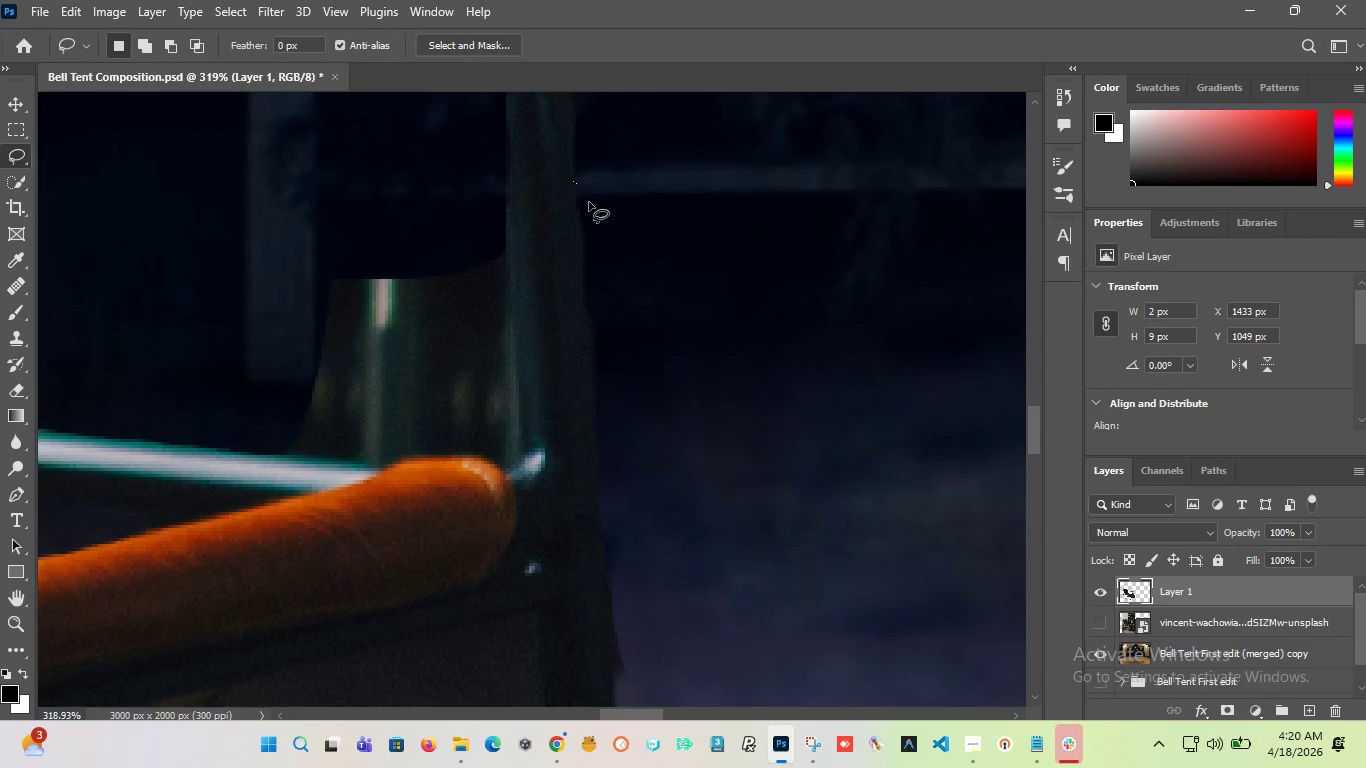 
left_click([589, 202])
 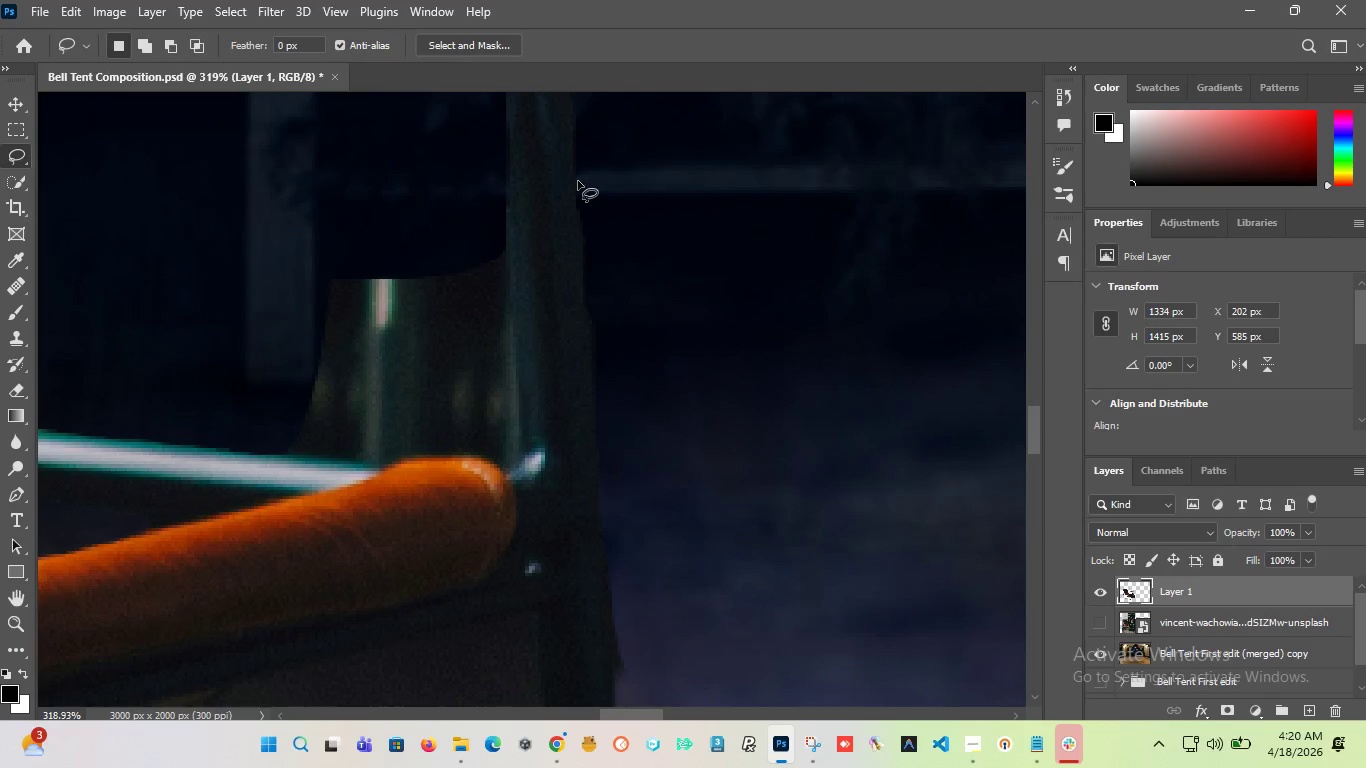 
left_click_drag(start_coordinate=[578, 181], to_coordinate=[681, 405])
 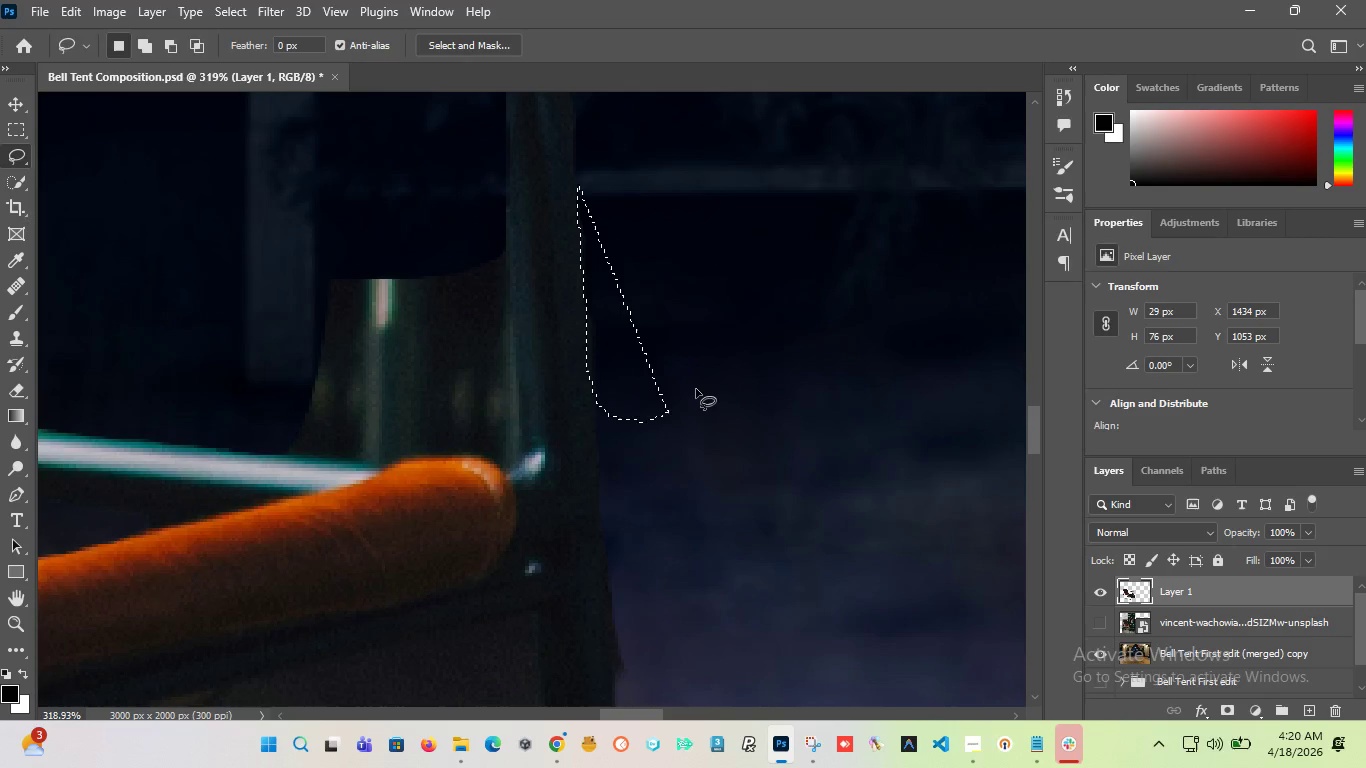 
key(Delete)
 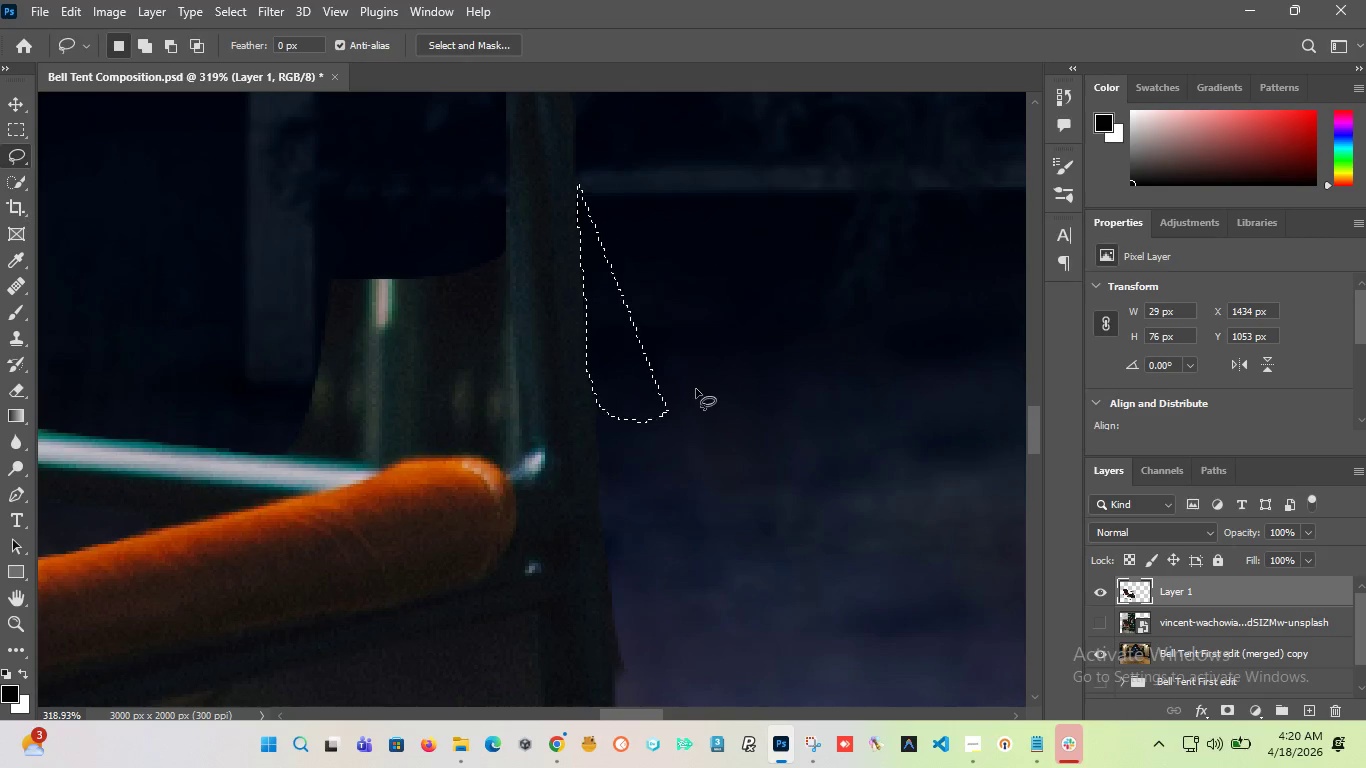 
left_click([691, 314])
 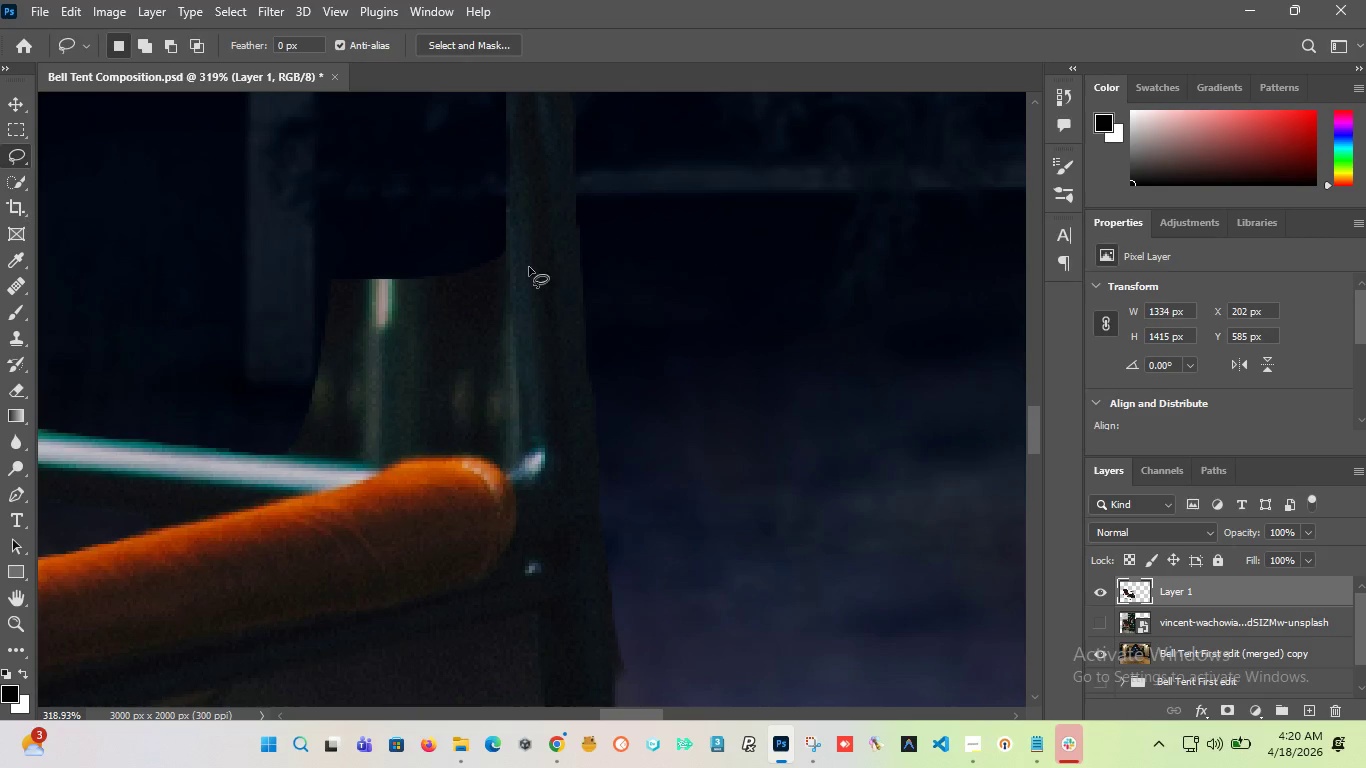 
hold_key(key=AltLeft, duration=7.61)
scroll: coordinate [588, 194], scroll_direction: down, amount: 21.0
 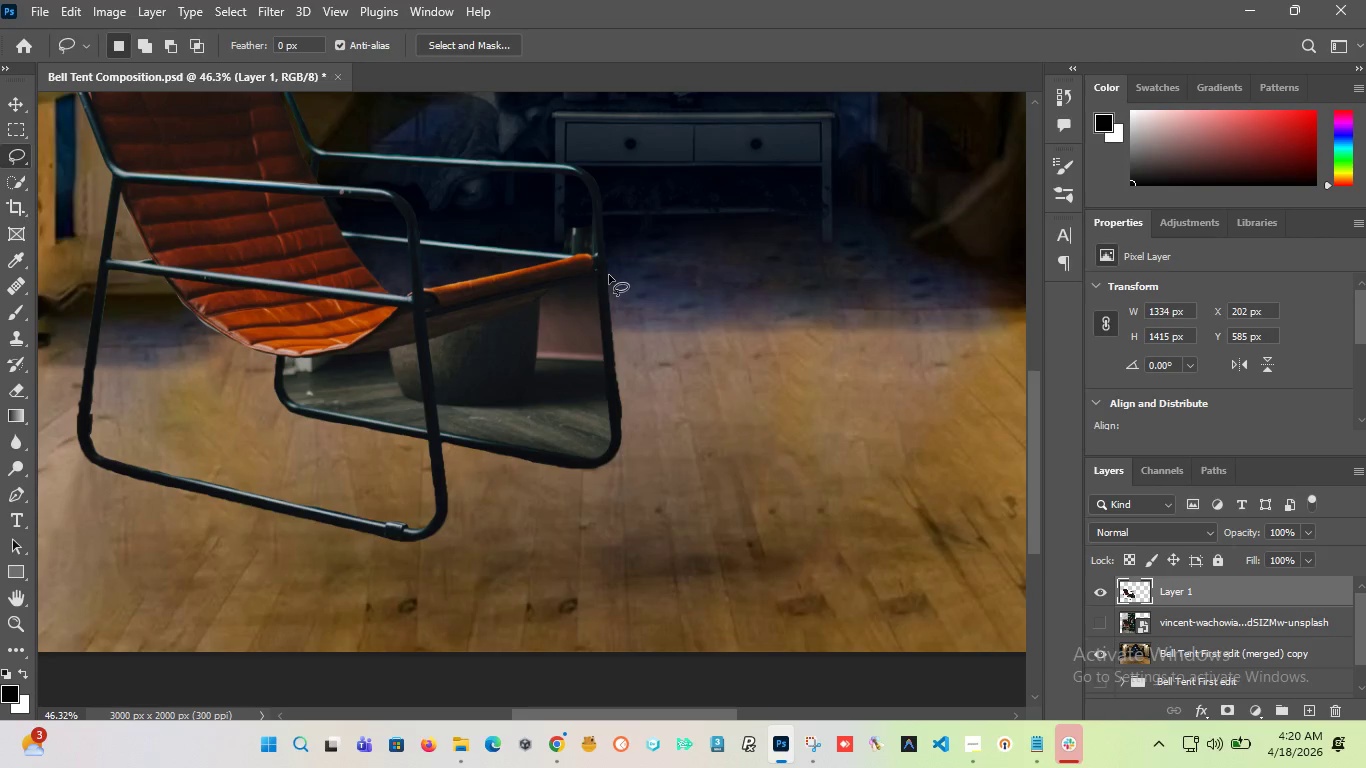 
scroll: coordinate [624, 367], scroll_direction: up, amount: 14.0
 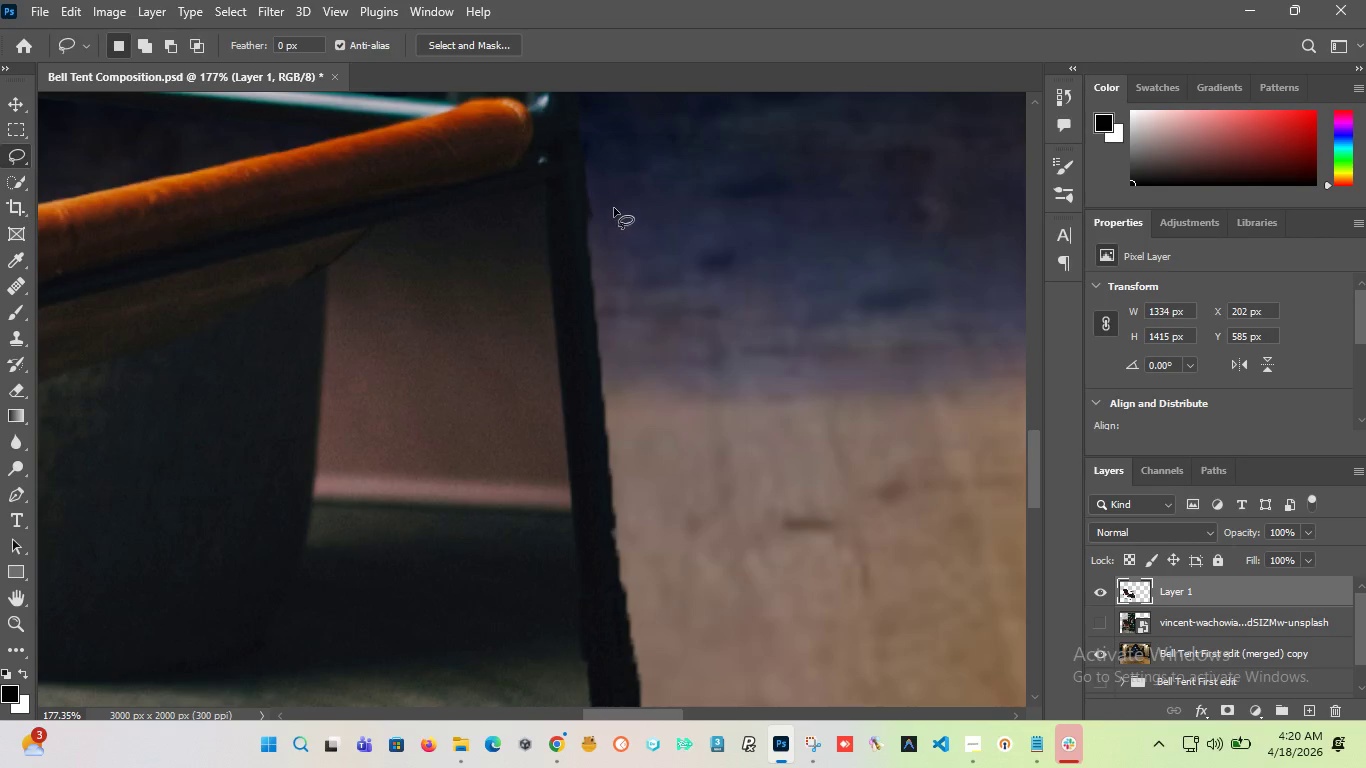 
left_click_drag(start_coordinate=[613, 202], to_coordinate=[599, 196])
 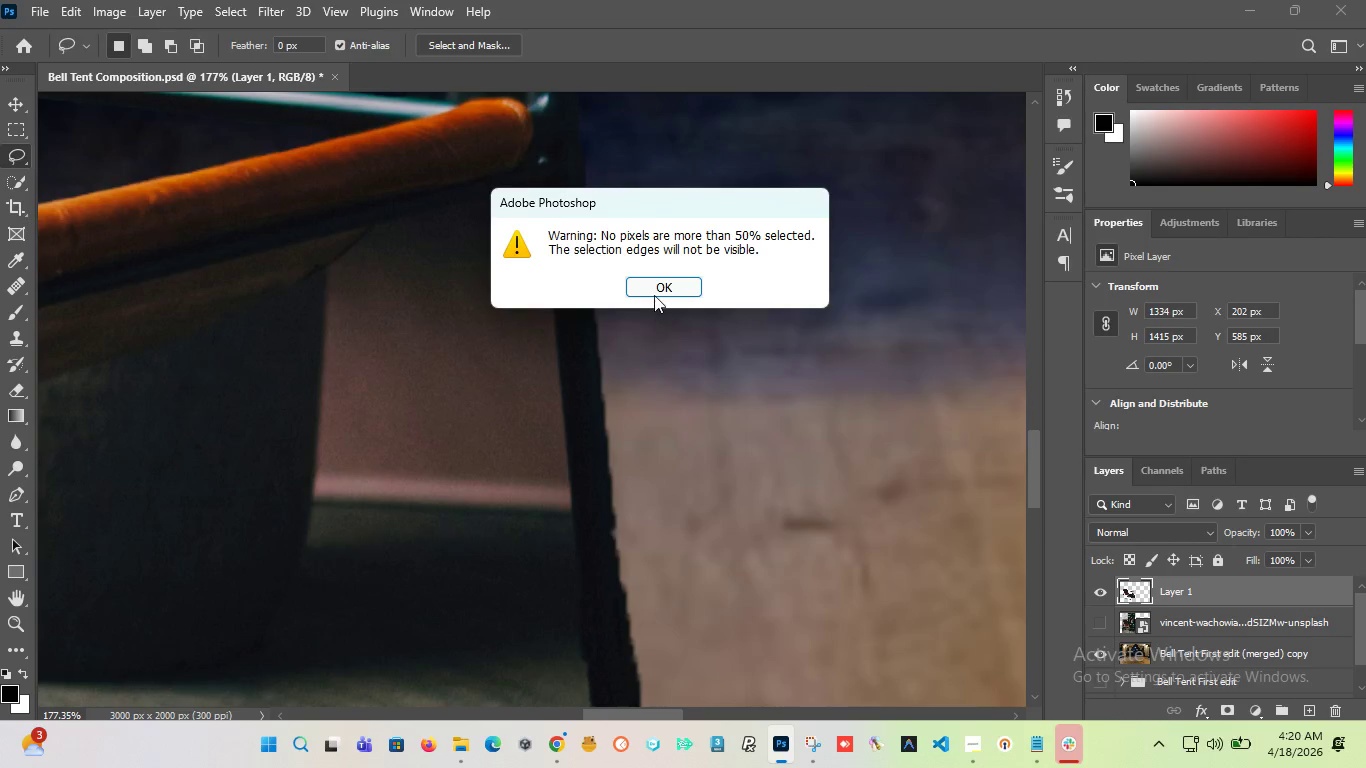 
left_click([654, 288])
 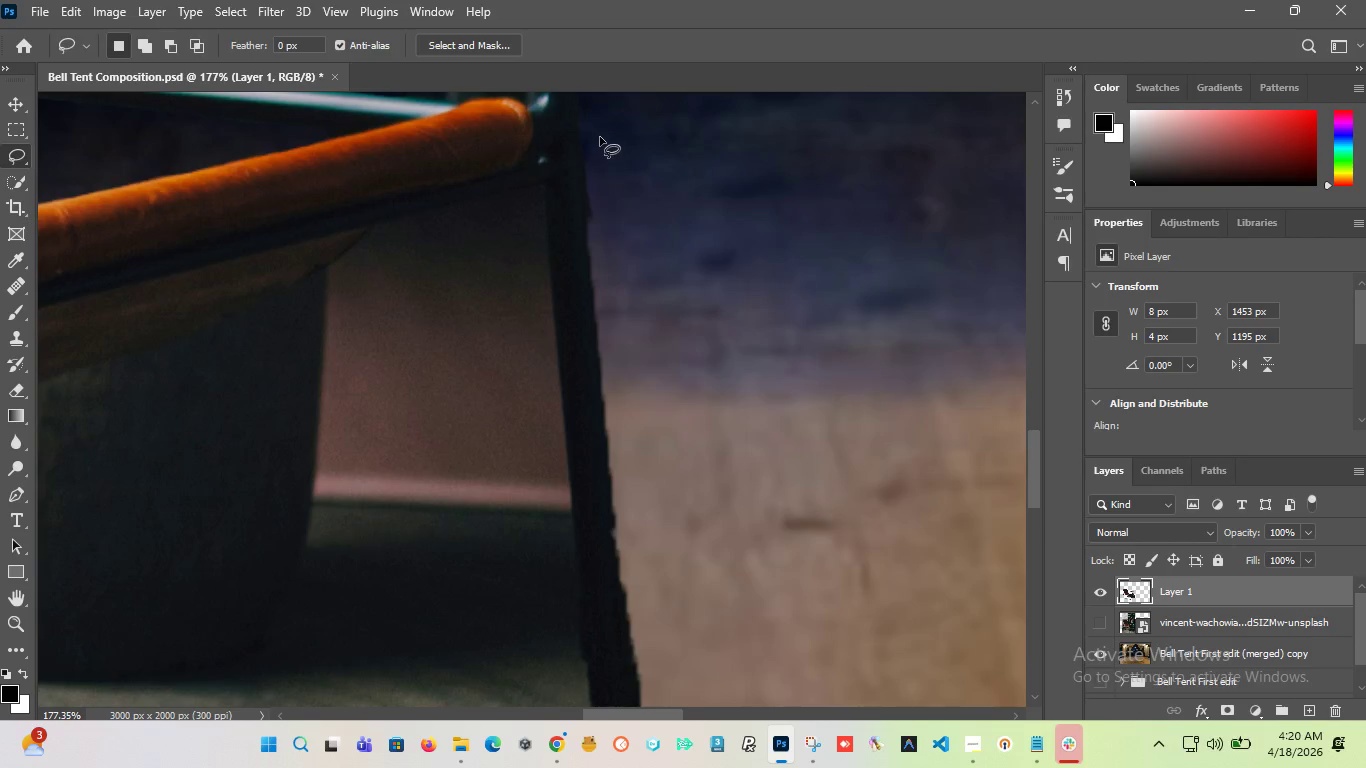 
left_click_drag(start_coordinate=[598, 130], to_coordinate=[587, 262])
 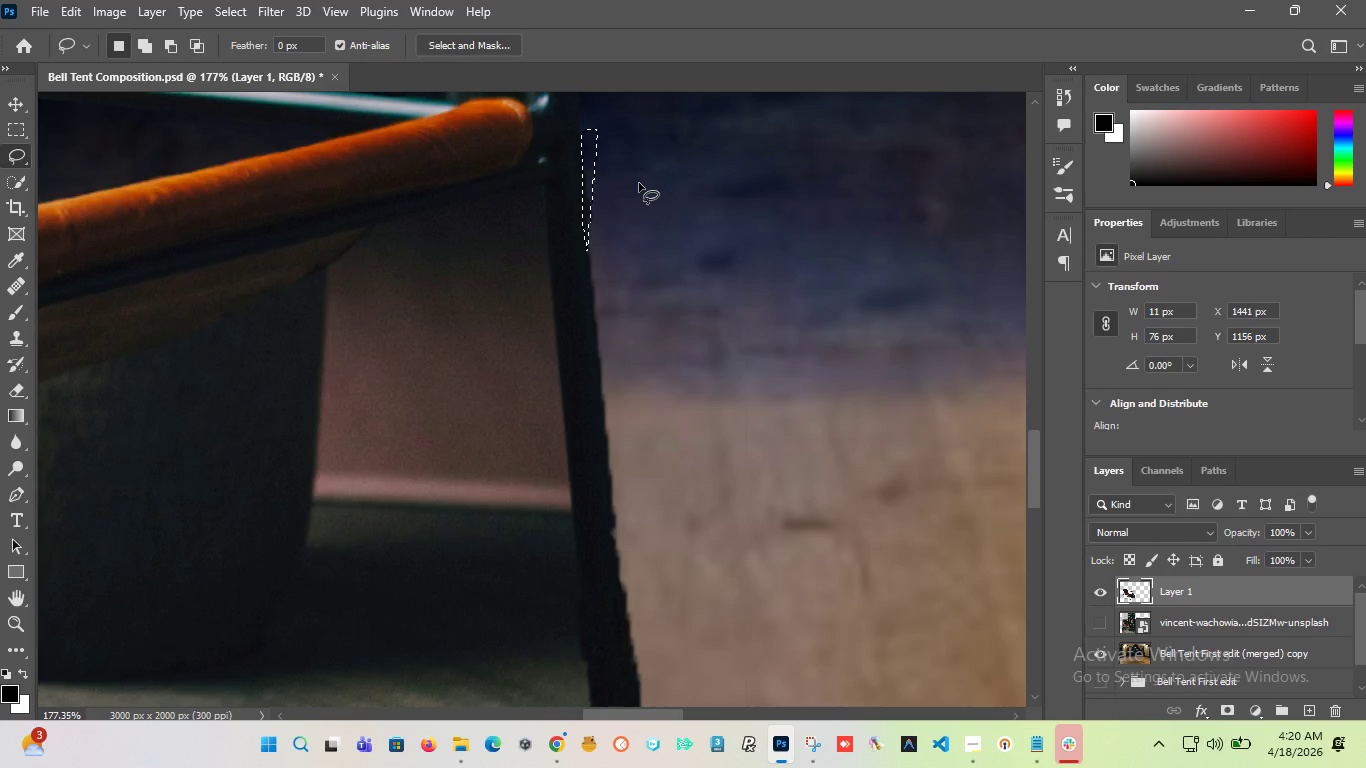 
key(Delete)
 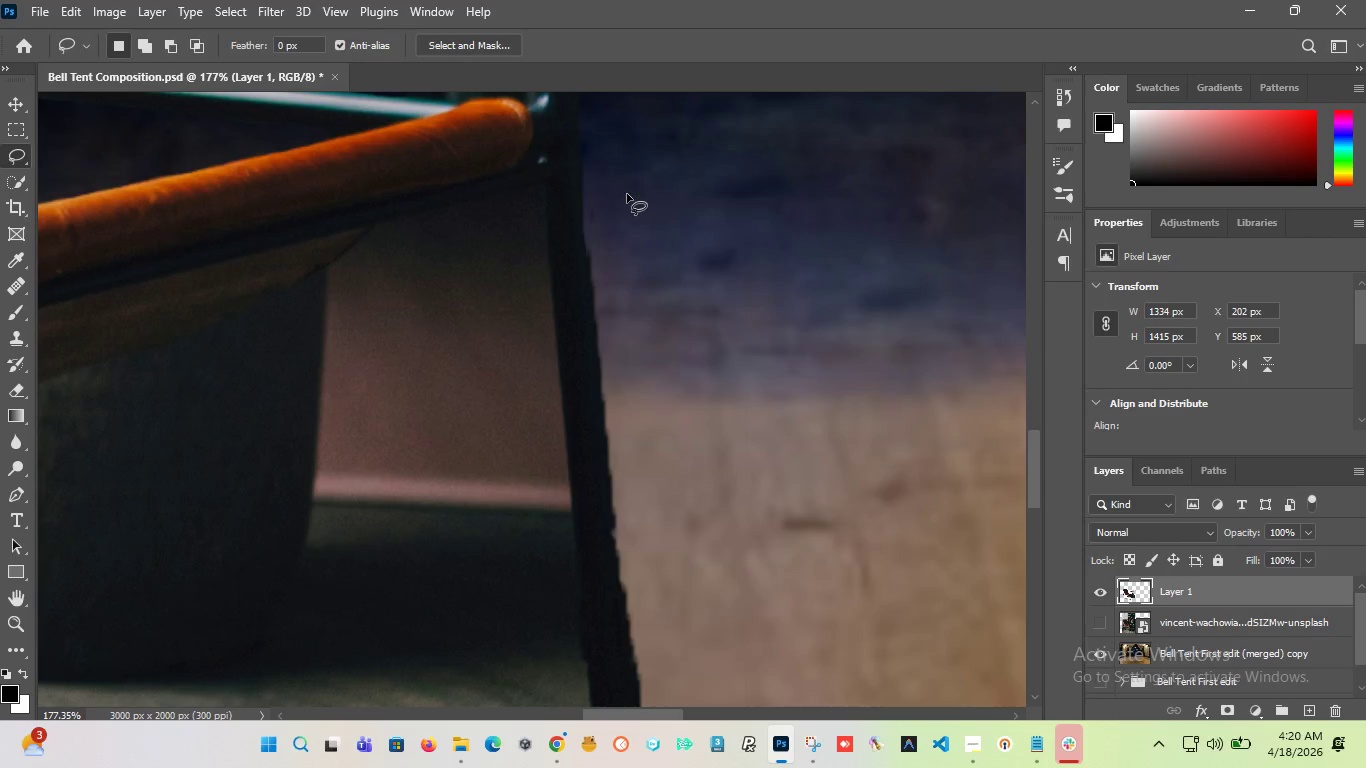 
left_click_drag(start_coordinate=[601, 207], to_coordinate=[591, 336])
 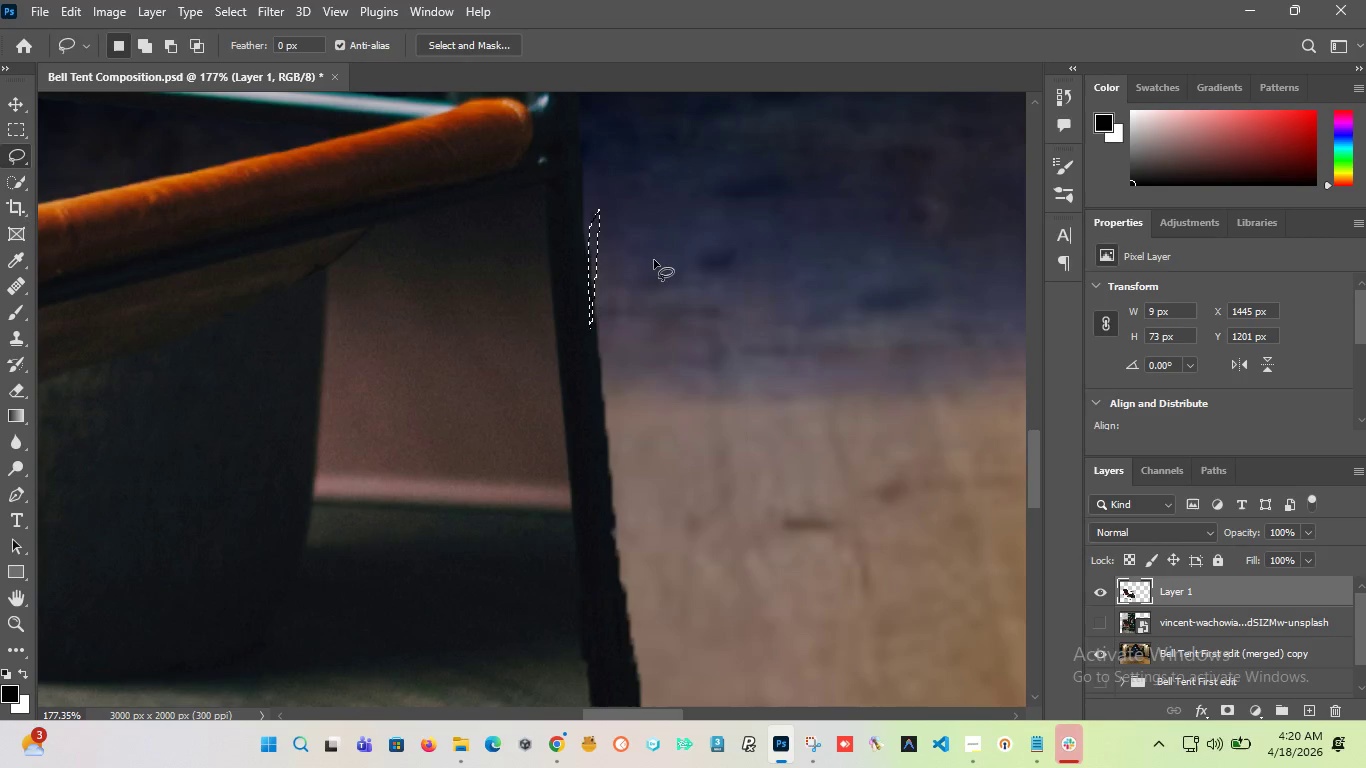 
left_click([655, 256])
 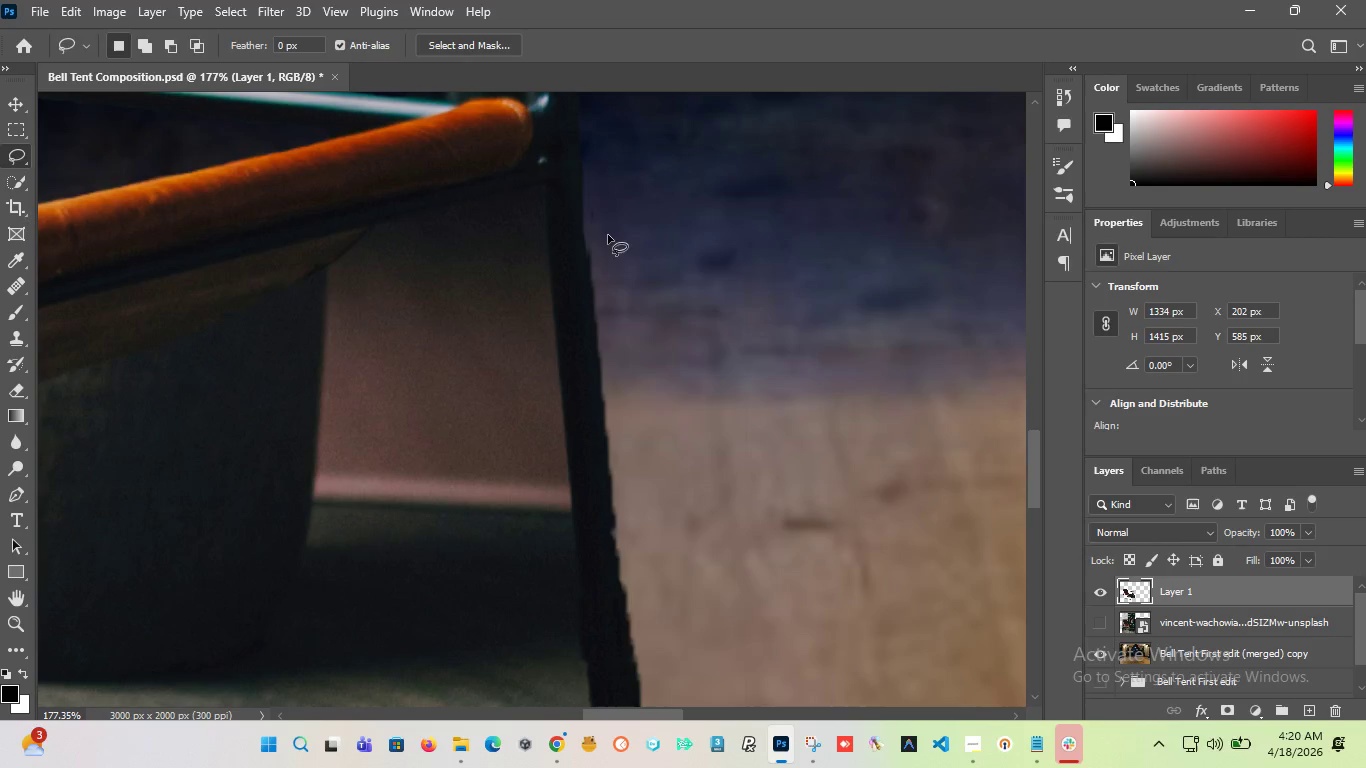 
left_click_drag(start_coordinate=[604, 231], to_coordinate=[604, 434])
 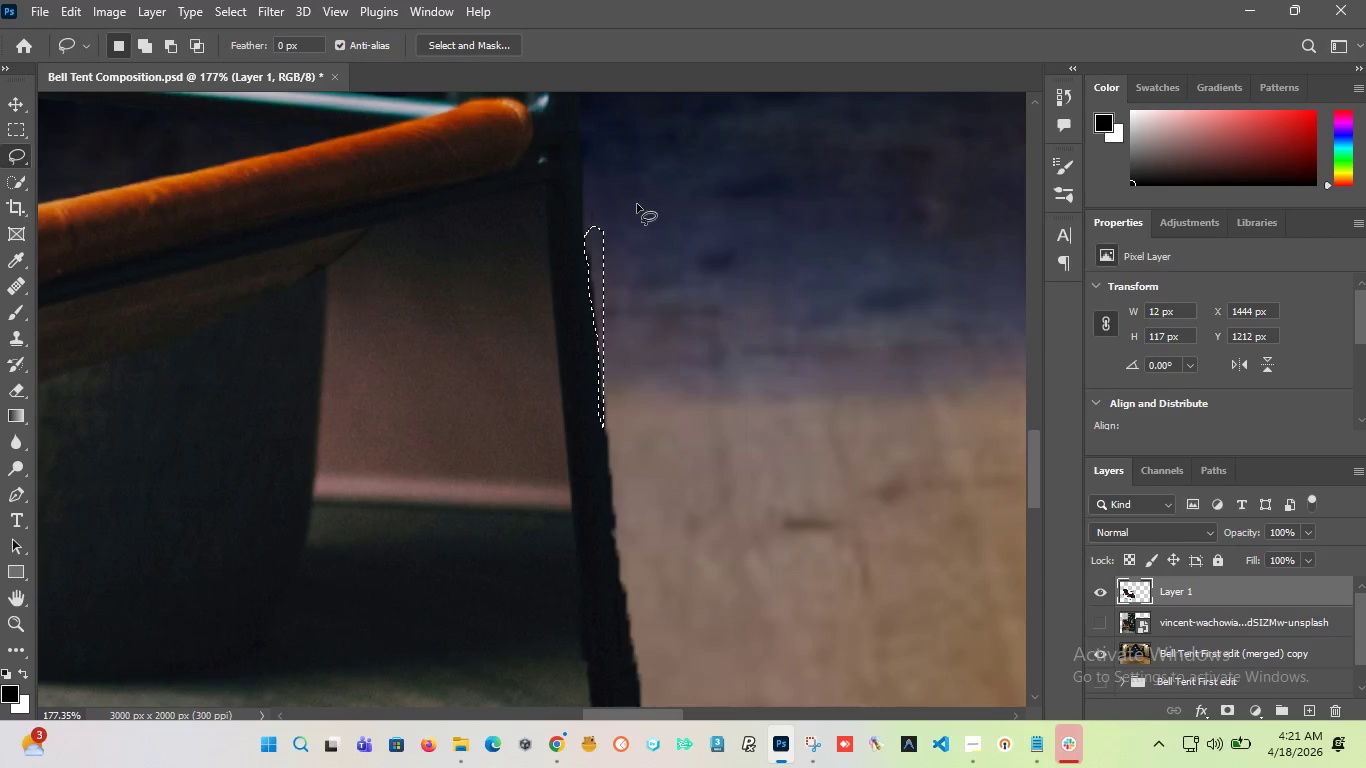 
key(Delete)
 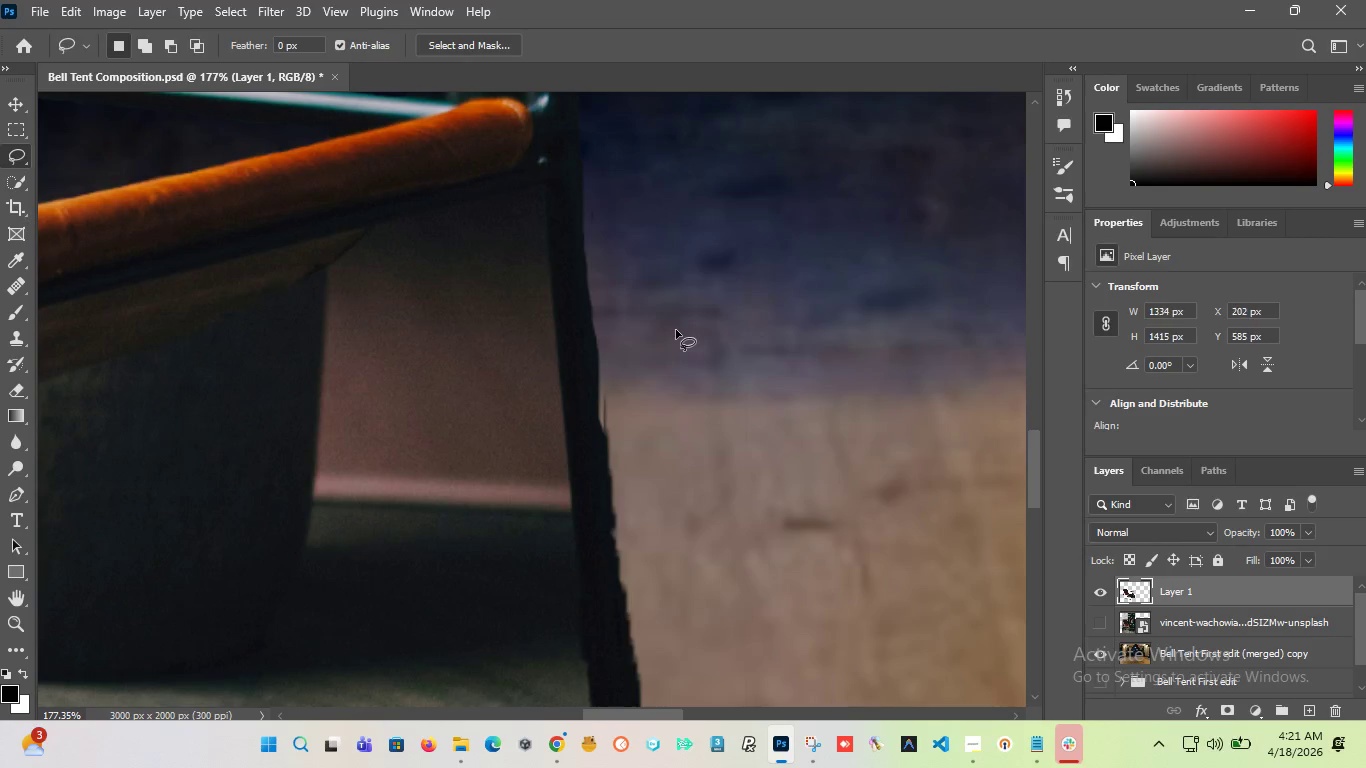 
key(Control+Z)
 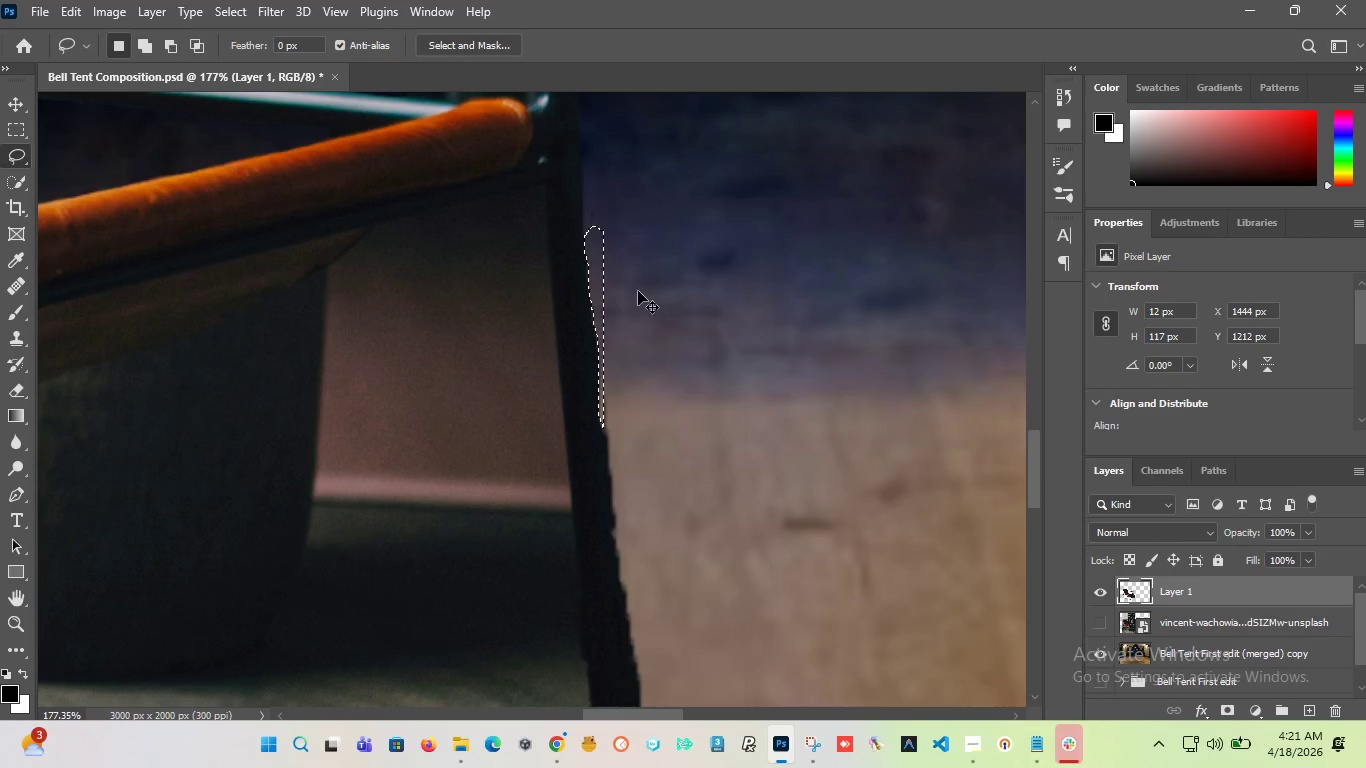 
key(Control+Z)
 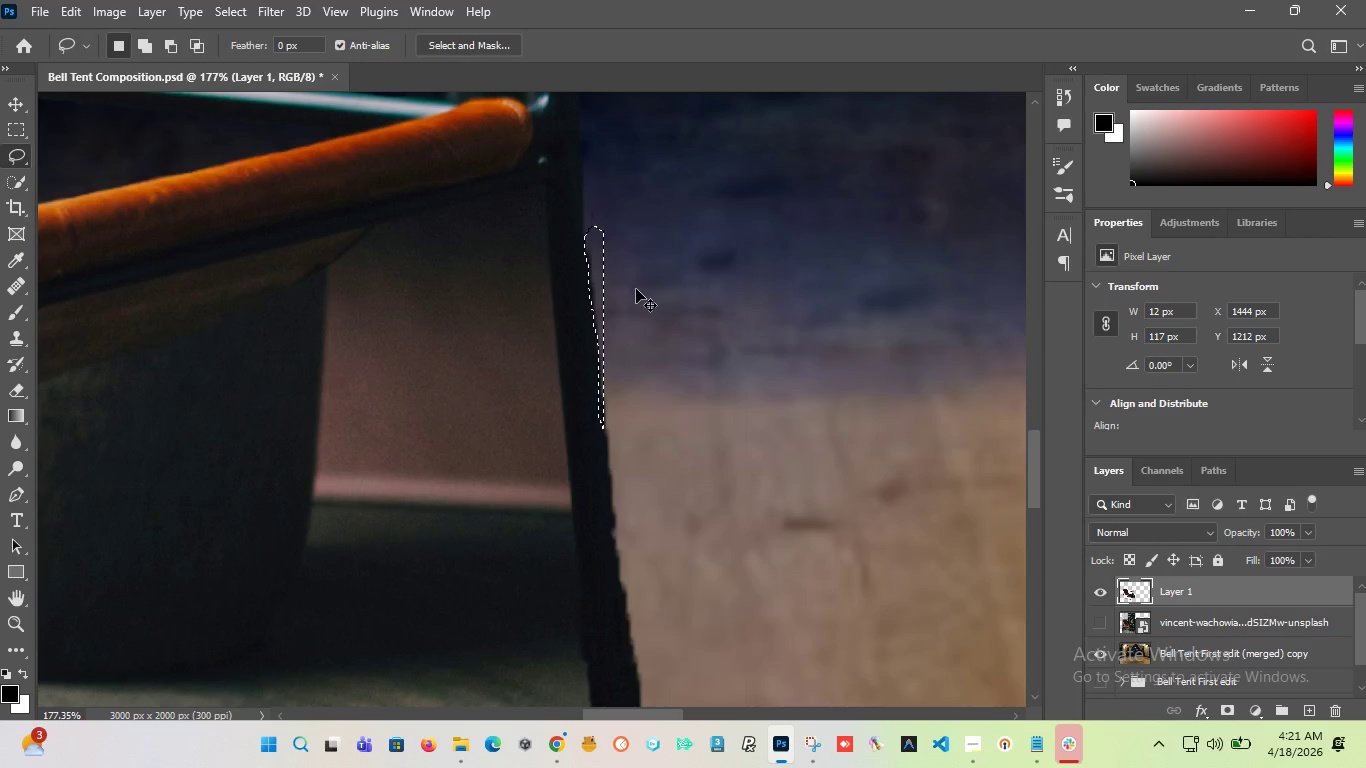 
key(Control+Z)
 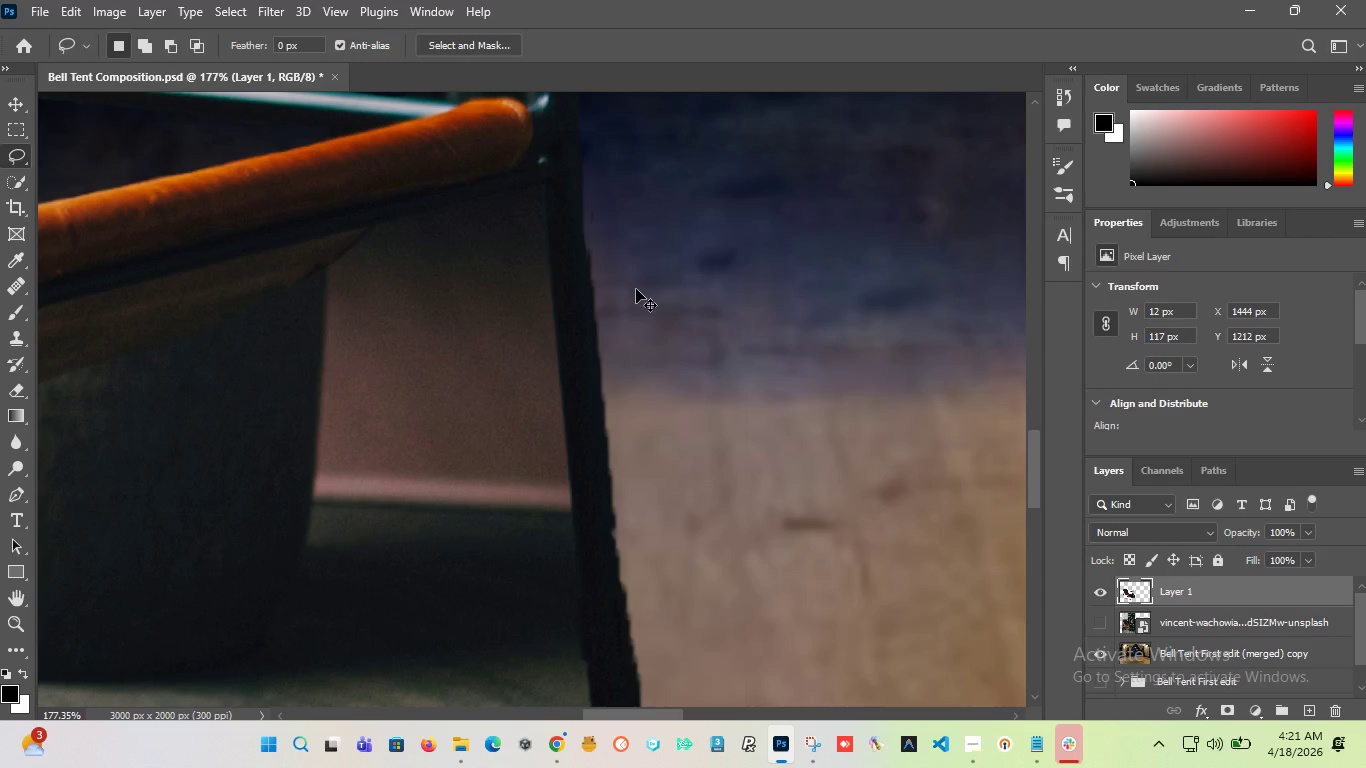 
left_click([636, 289])
 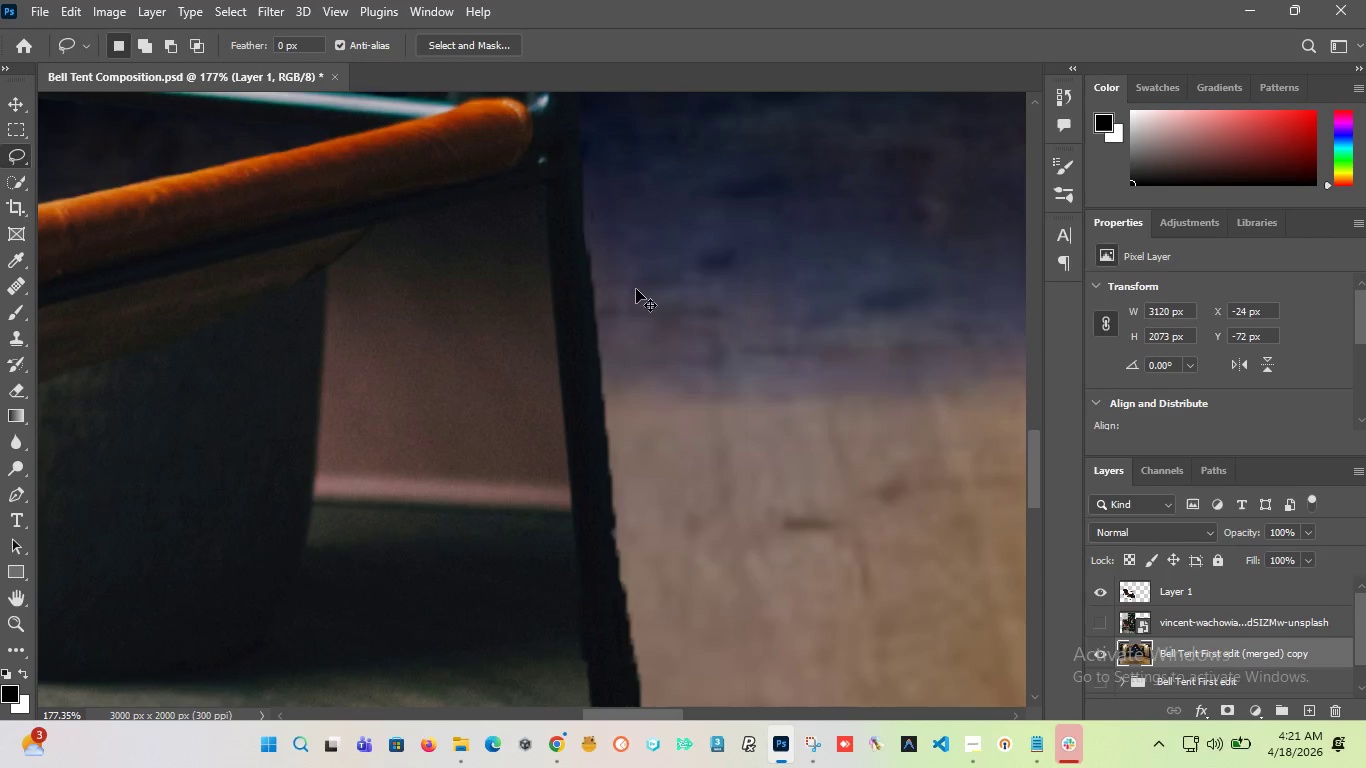 
key(Control+Z)
 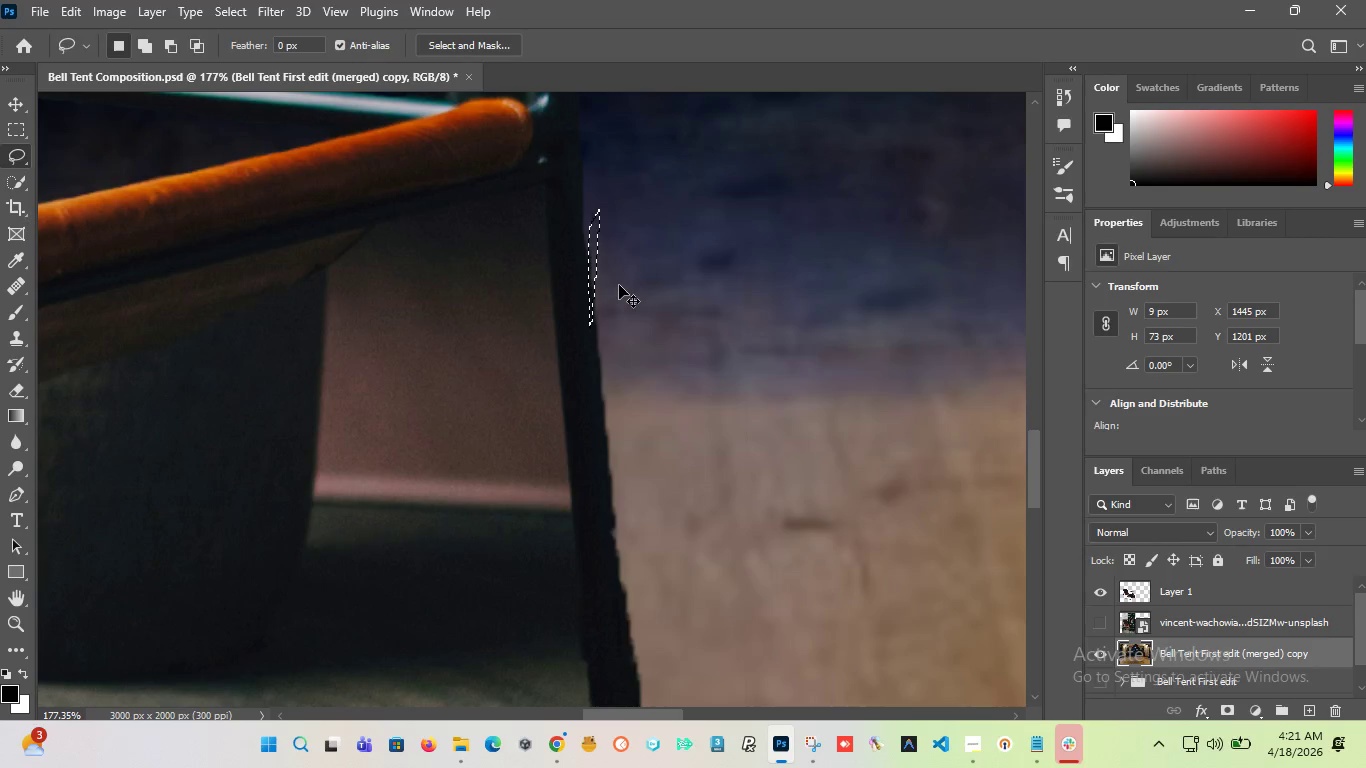 
key(Control+Z)
 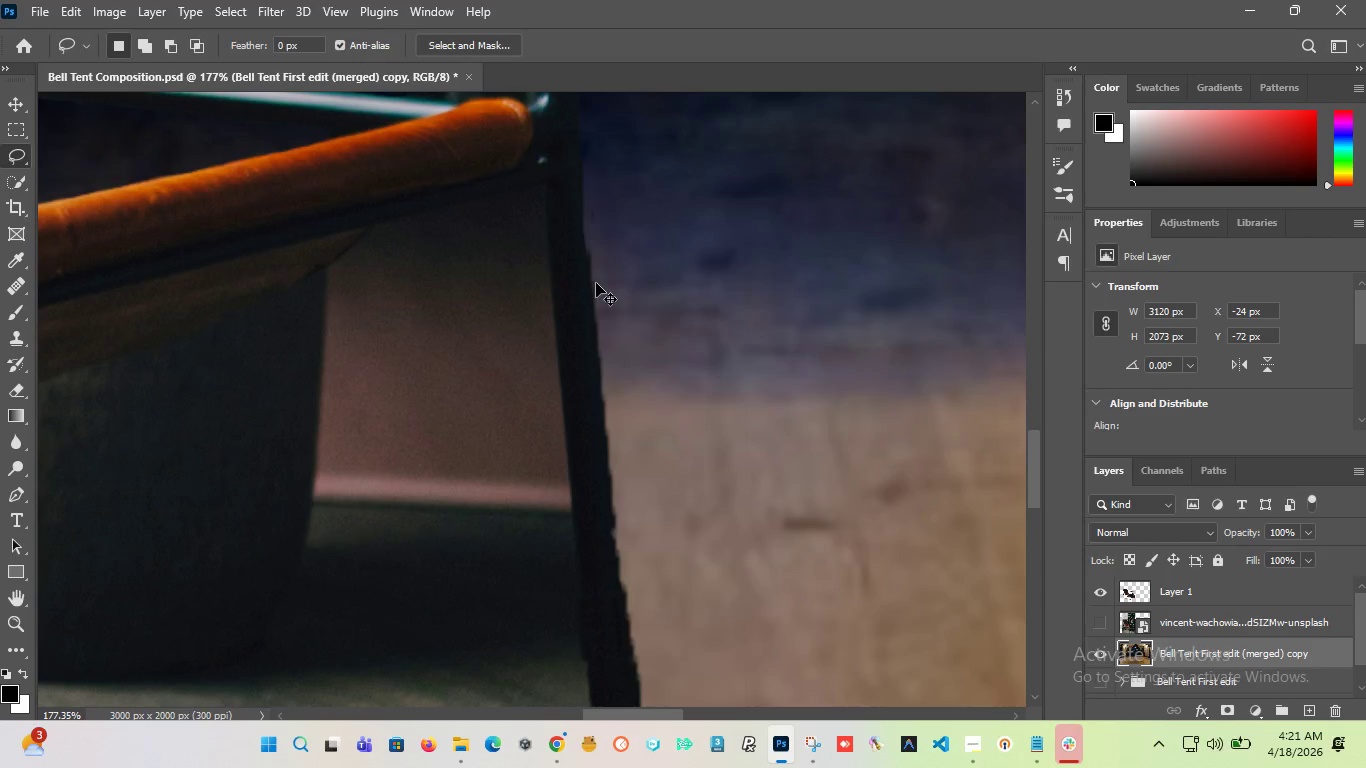 
key(Control+Z)
 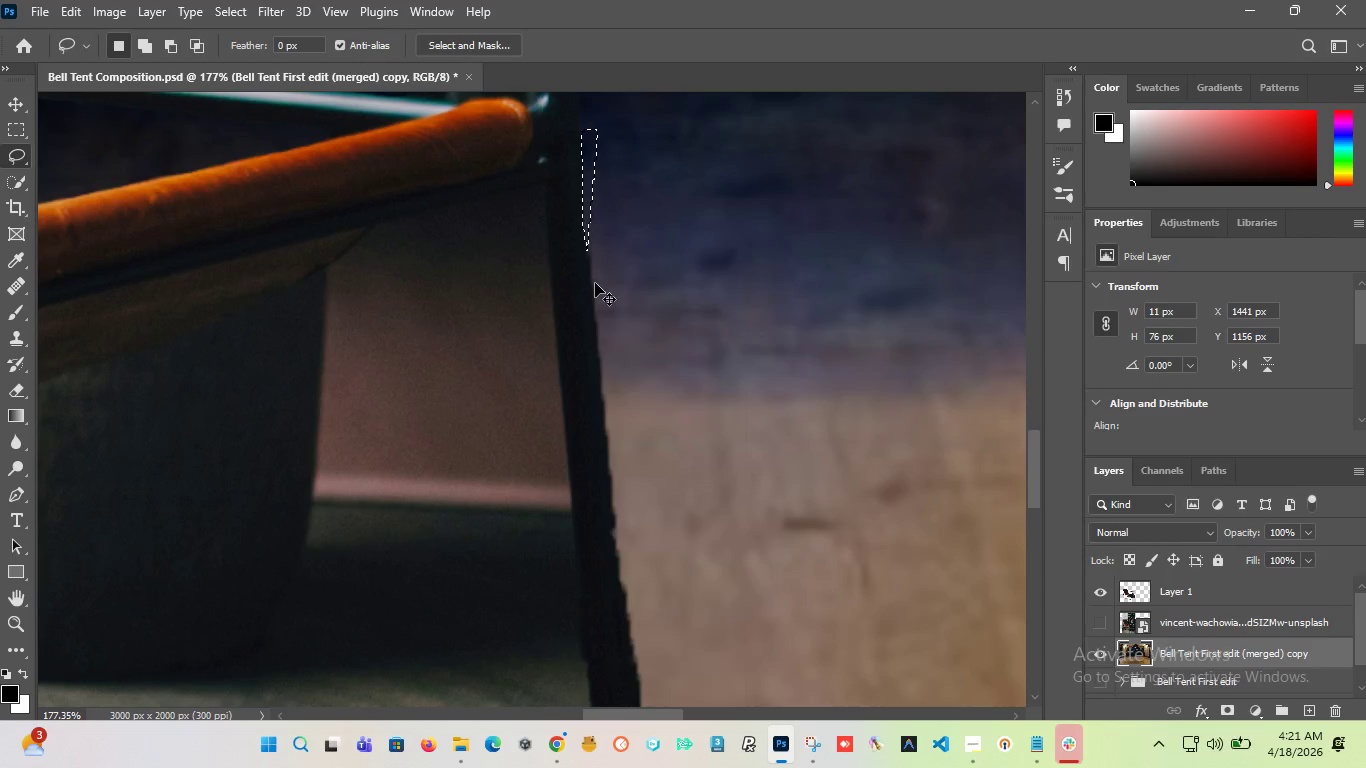 
key(Control+Z)
 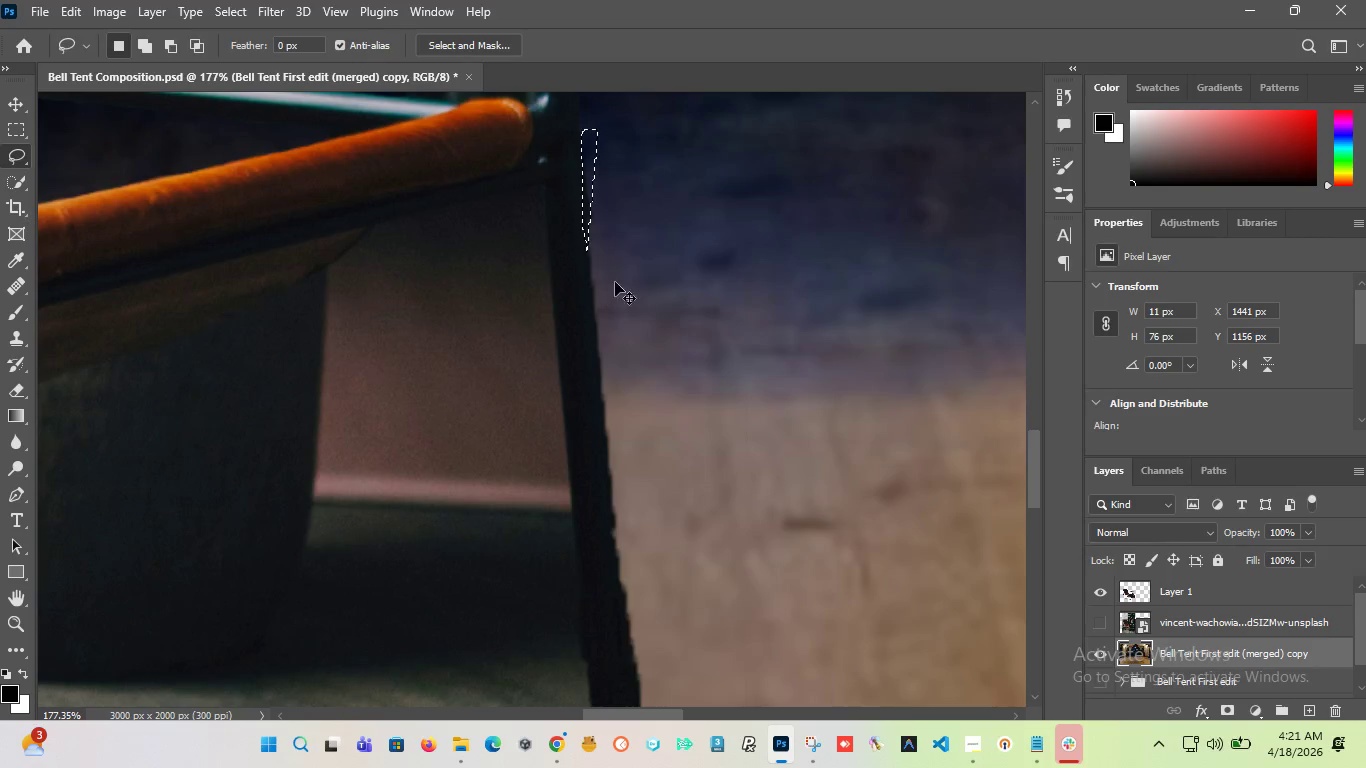 
left_click([669, 264])
 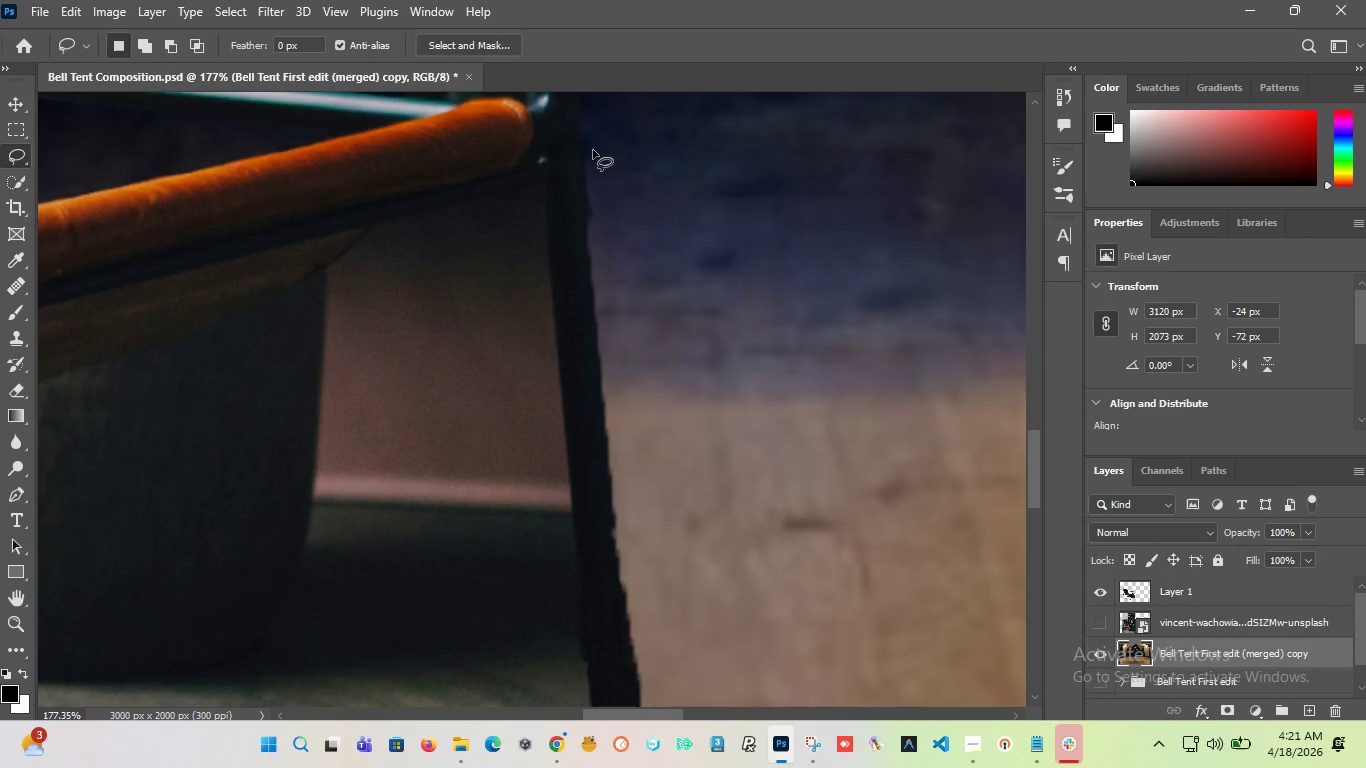 
left_click_drag(start_coordinate=[591, 150], to_coordinate=[592, 213])
 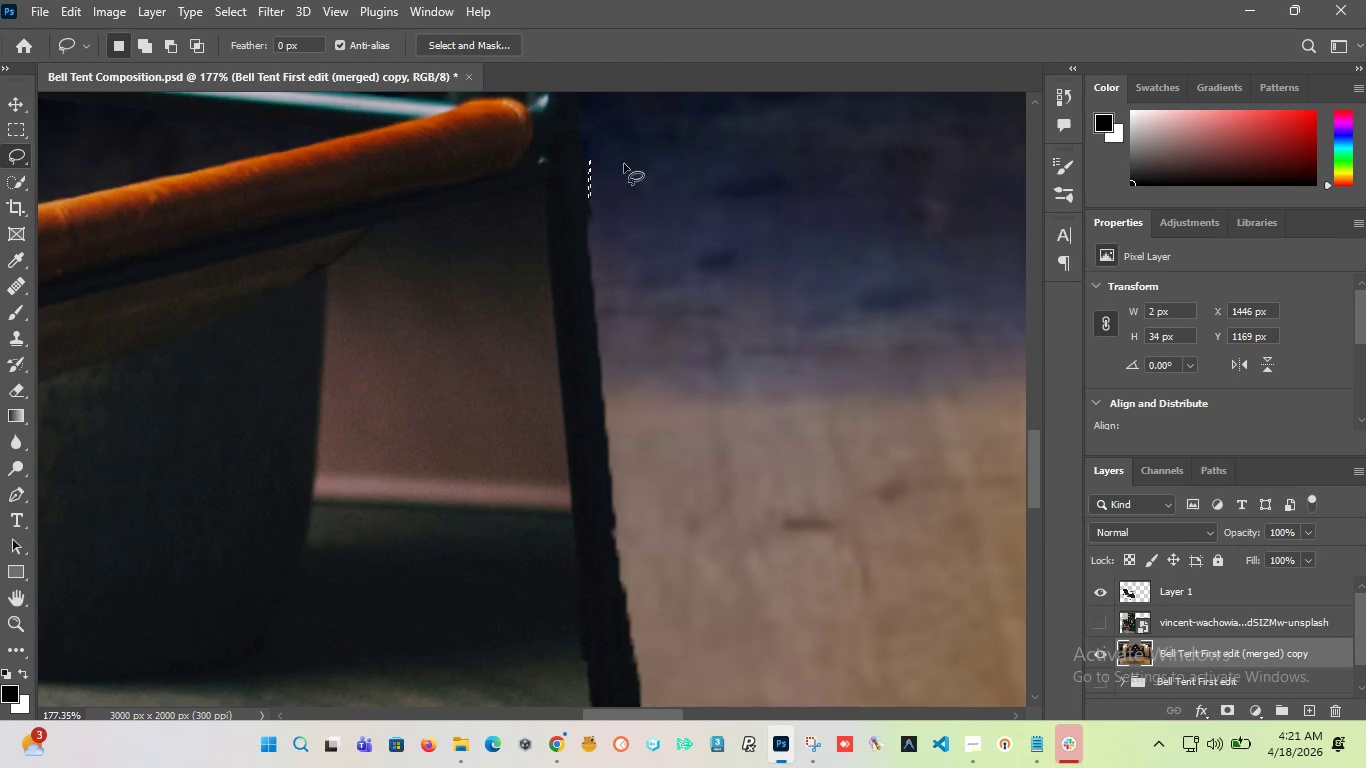 
left_click([620, 150])
 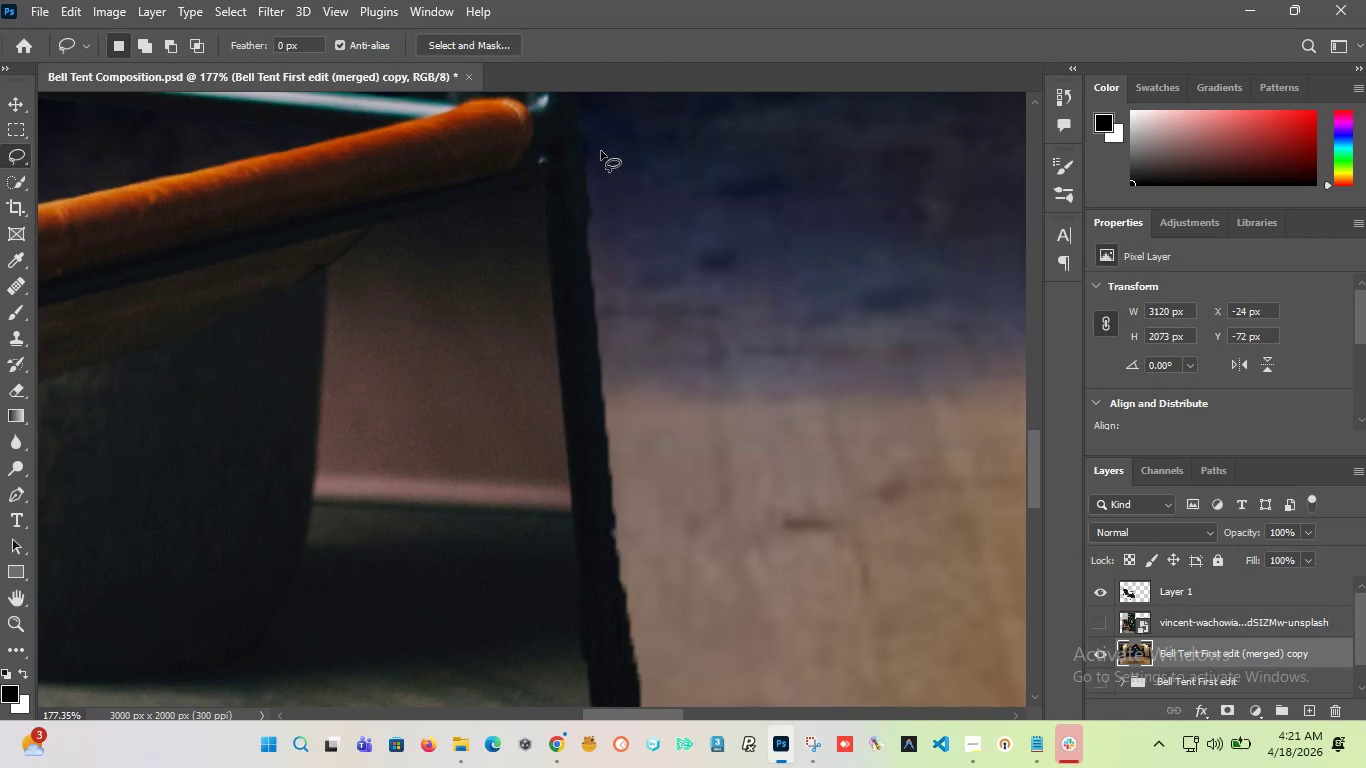 
left_click_drag(start_coordinate=[600, 151], to_coordinate=[605, 240])
 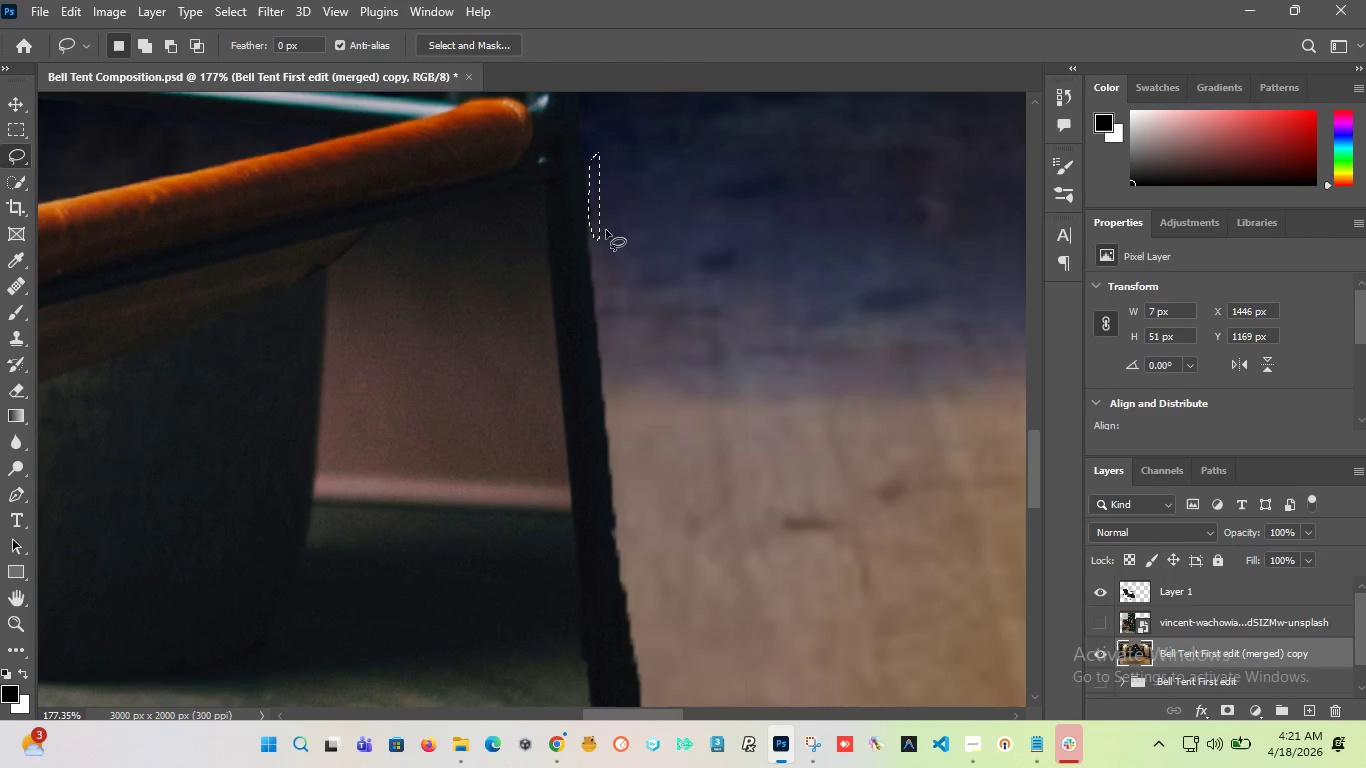 
key(Delete)
 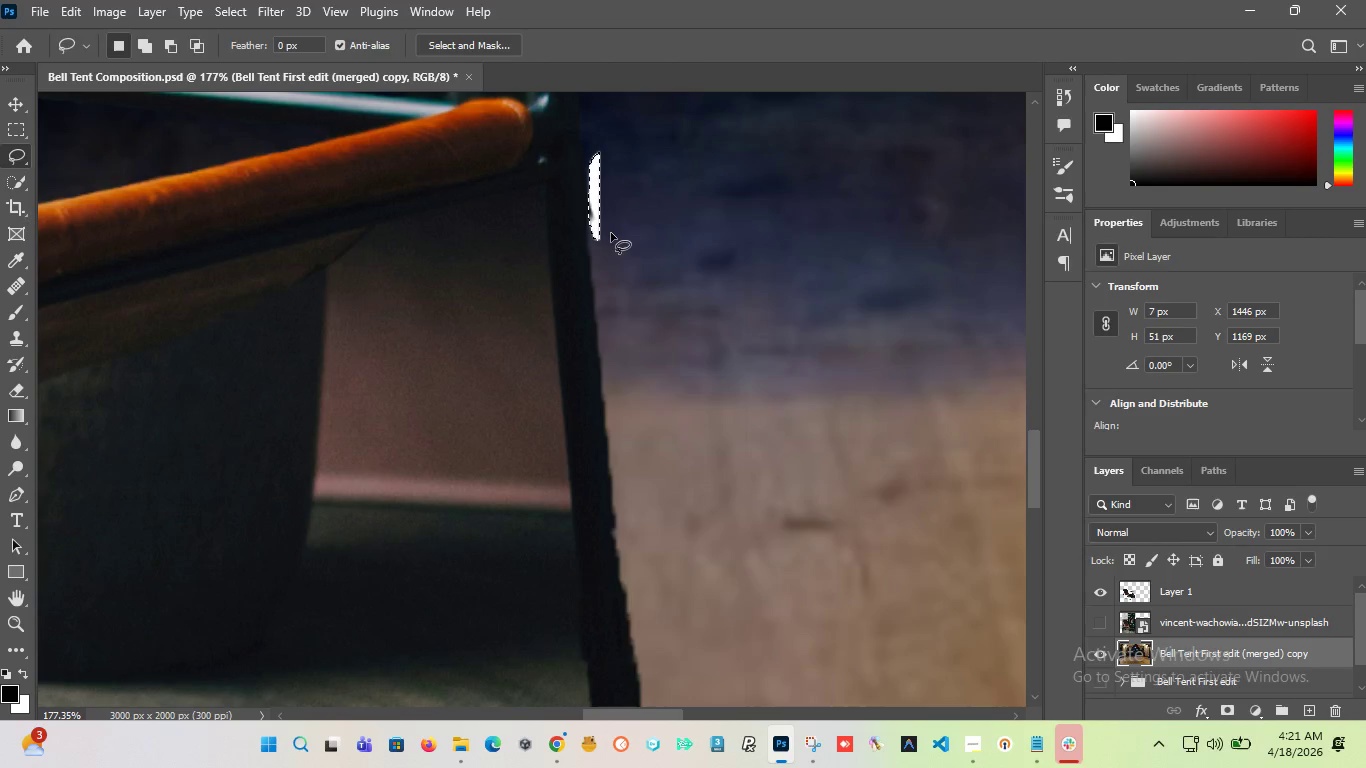 
key(Control+Z)
 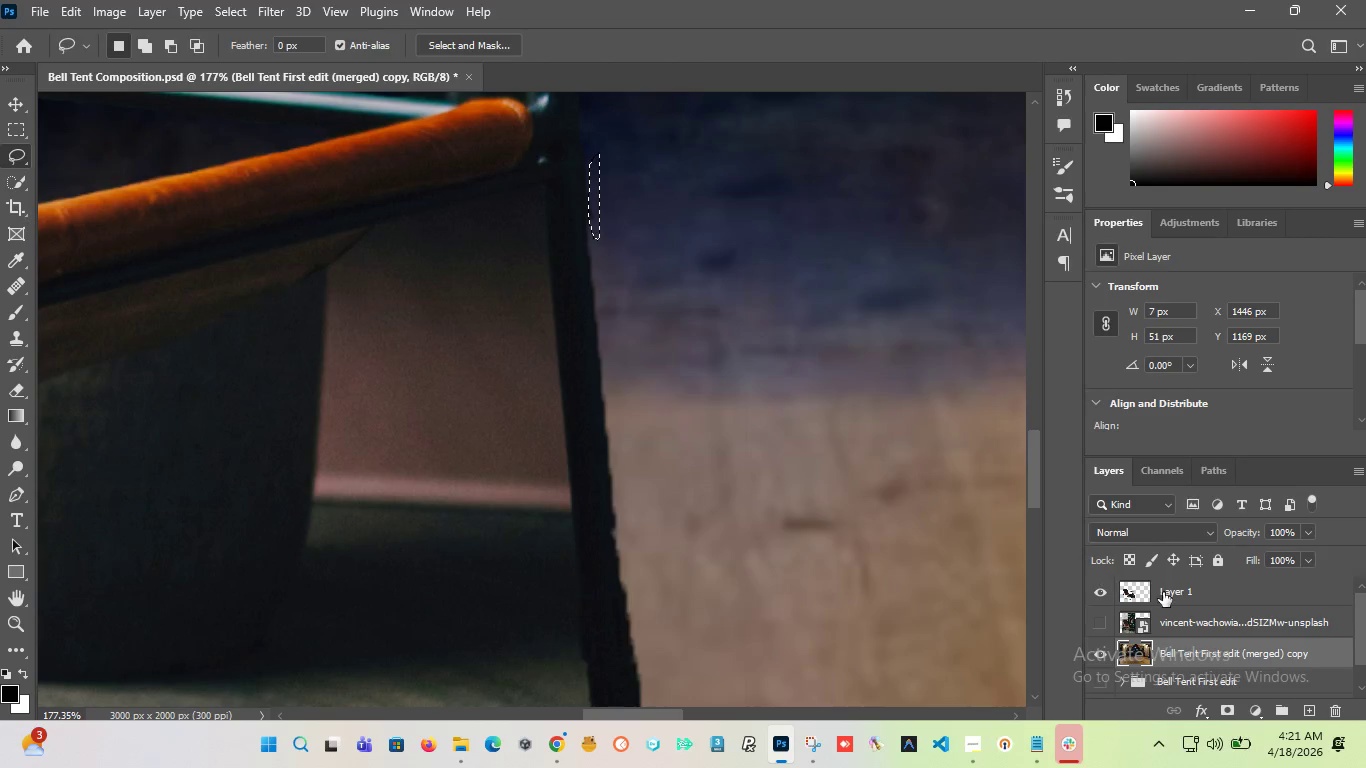 
left_click([1165, 598])
 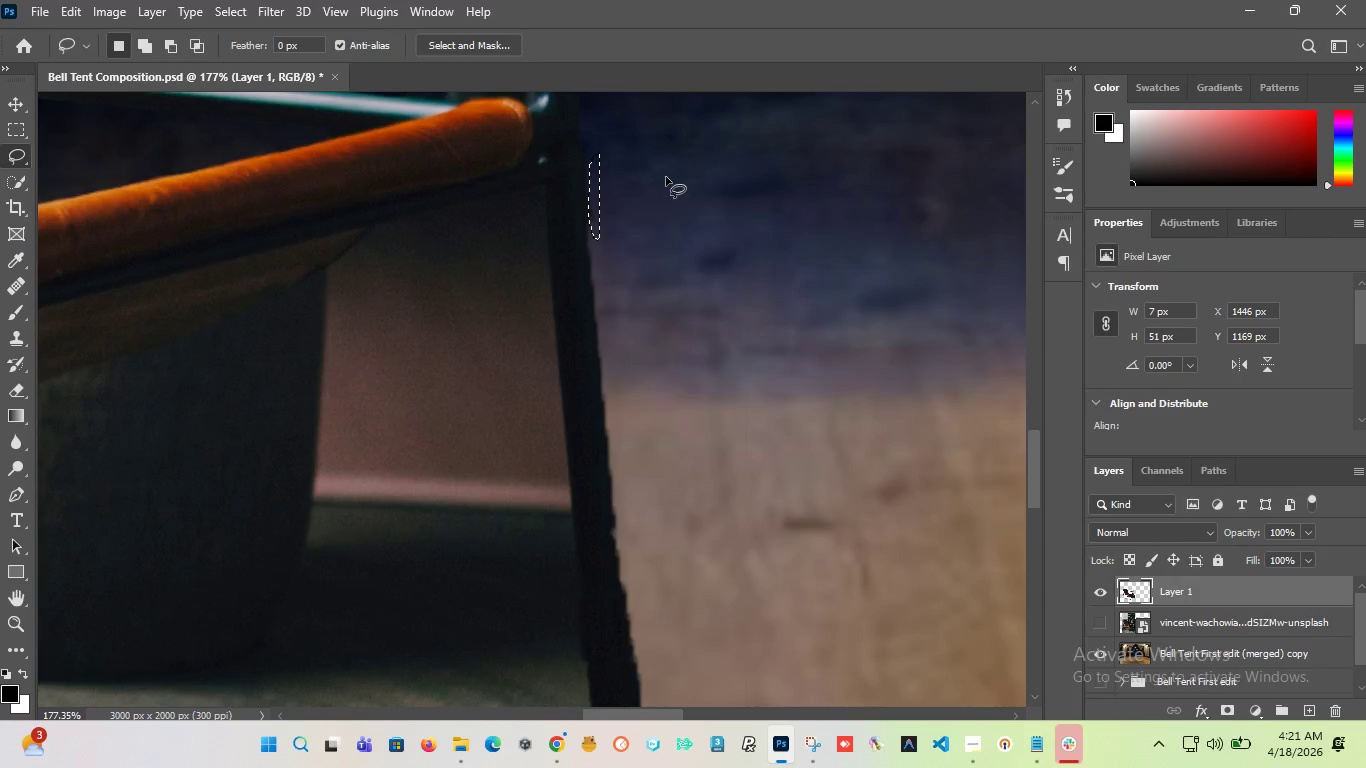 
key(Delete)
 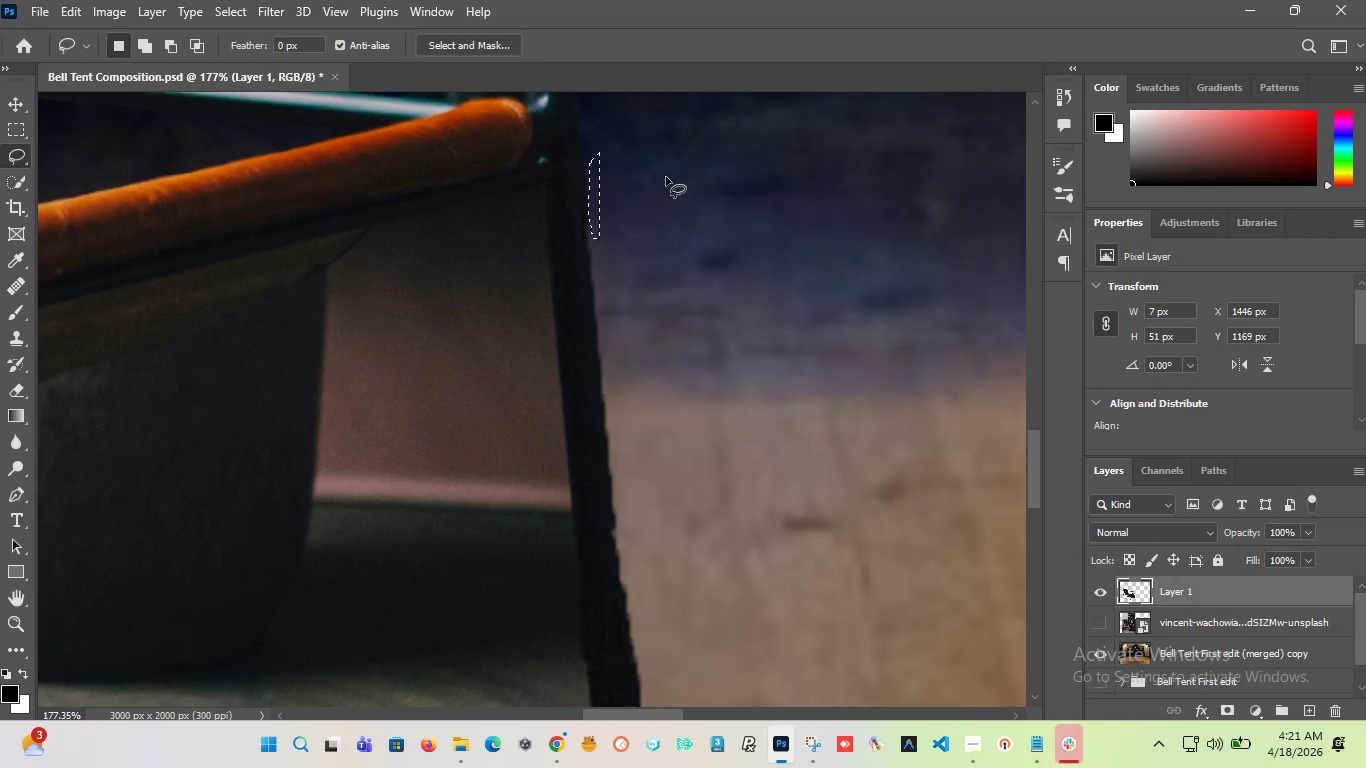 
left_click([627, 252])
 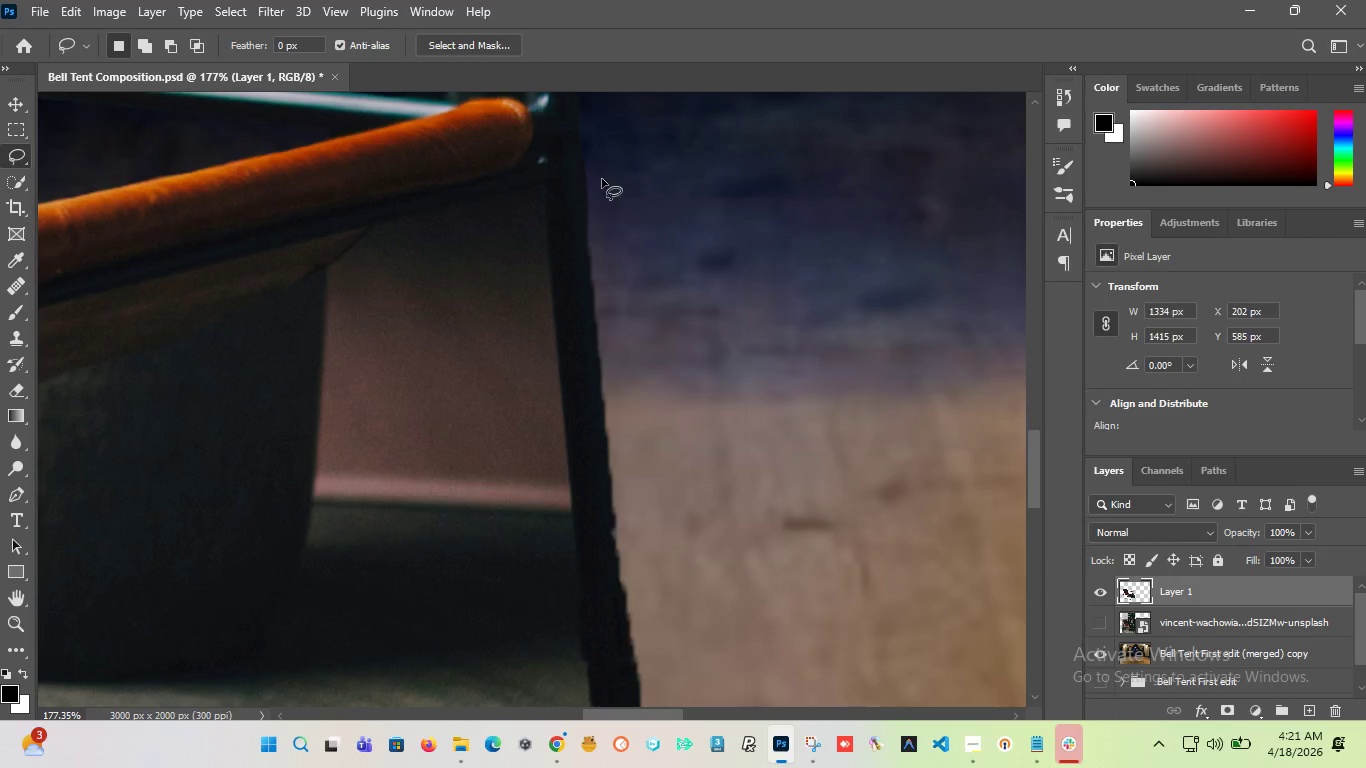 
left_click_drag(start_coordinate=[602, 181], to_coordinate=[665, 446])
 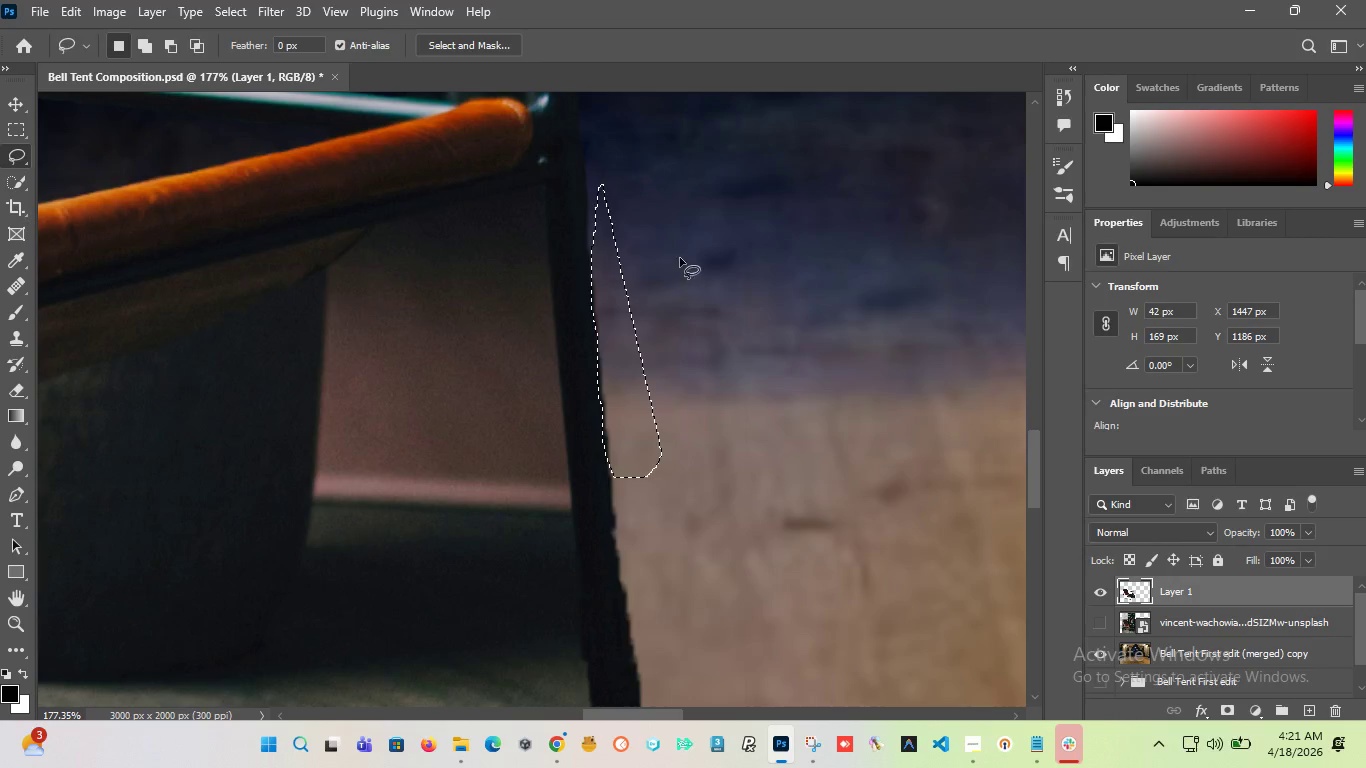 
left_click([682, 255])
 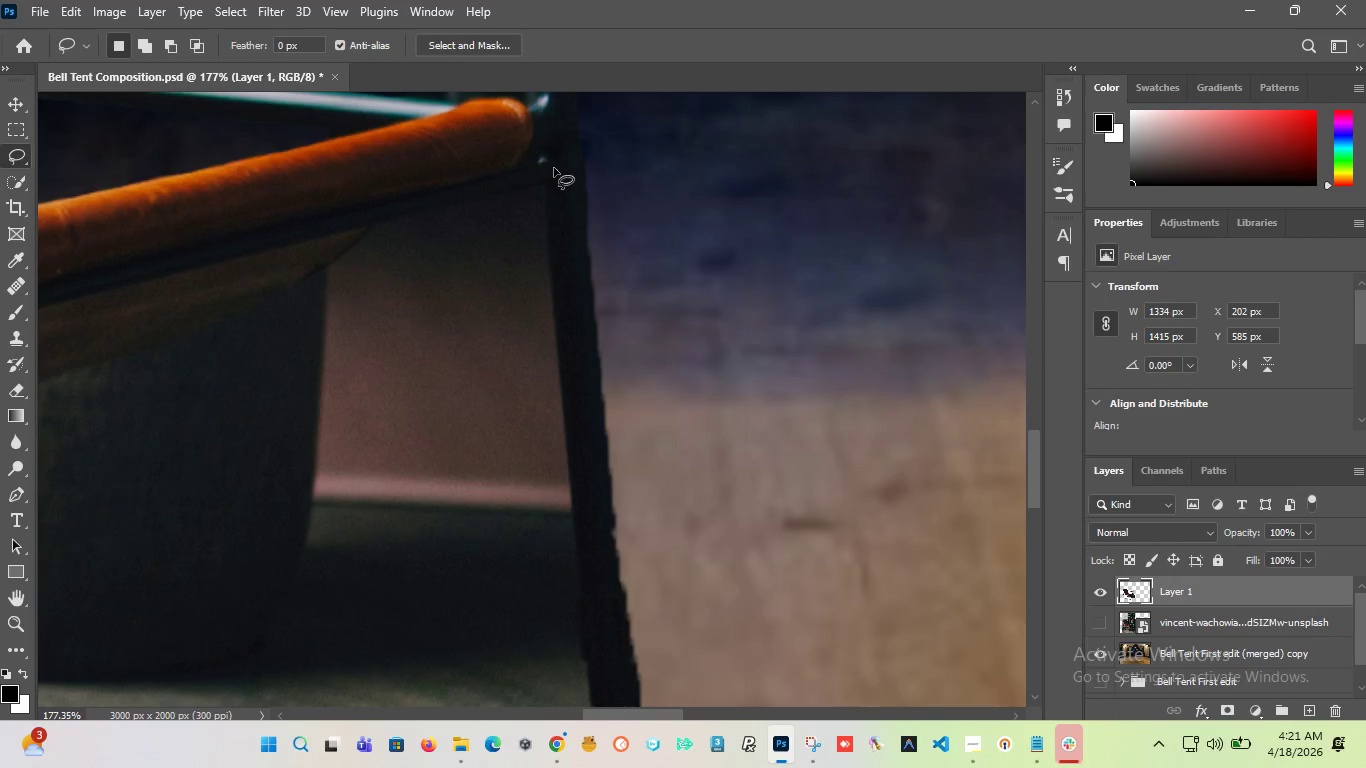 
hold_key(key=AltLeft, duration=2.03)
scroll: coordinate [572, 393], scroll_direction: none, amount: 0.0
 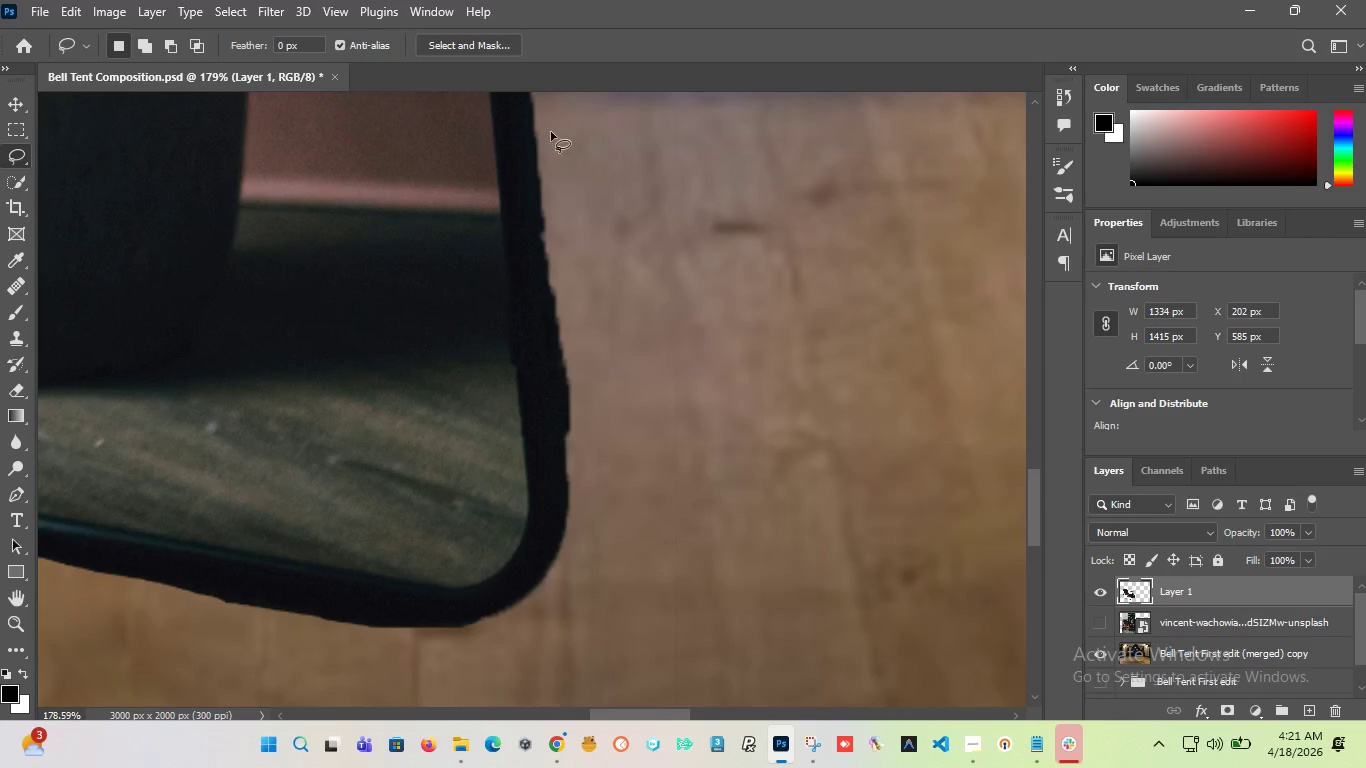 
left_click_drag(start_coordinate=[548, 109], to_coordinate=[605, 438])
 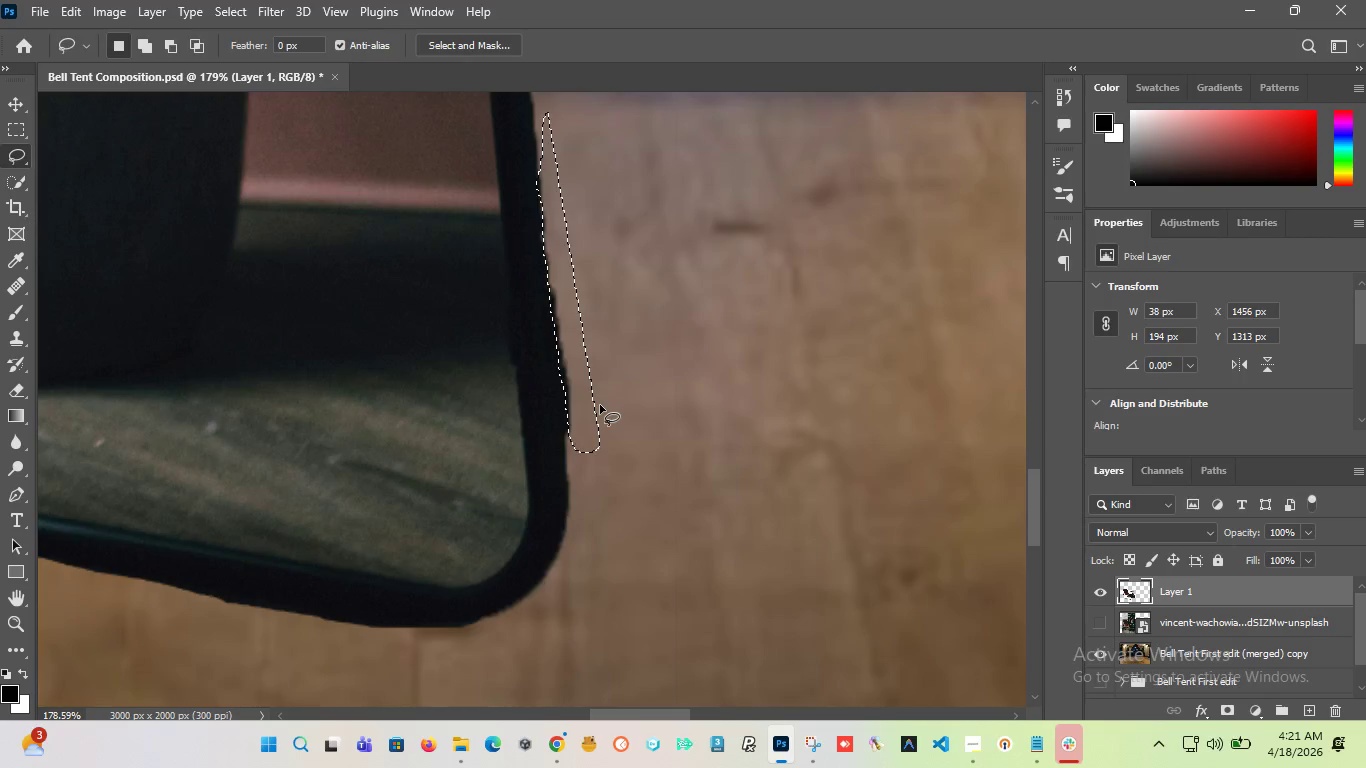 
key(Delete)
 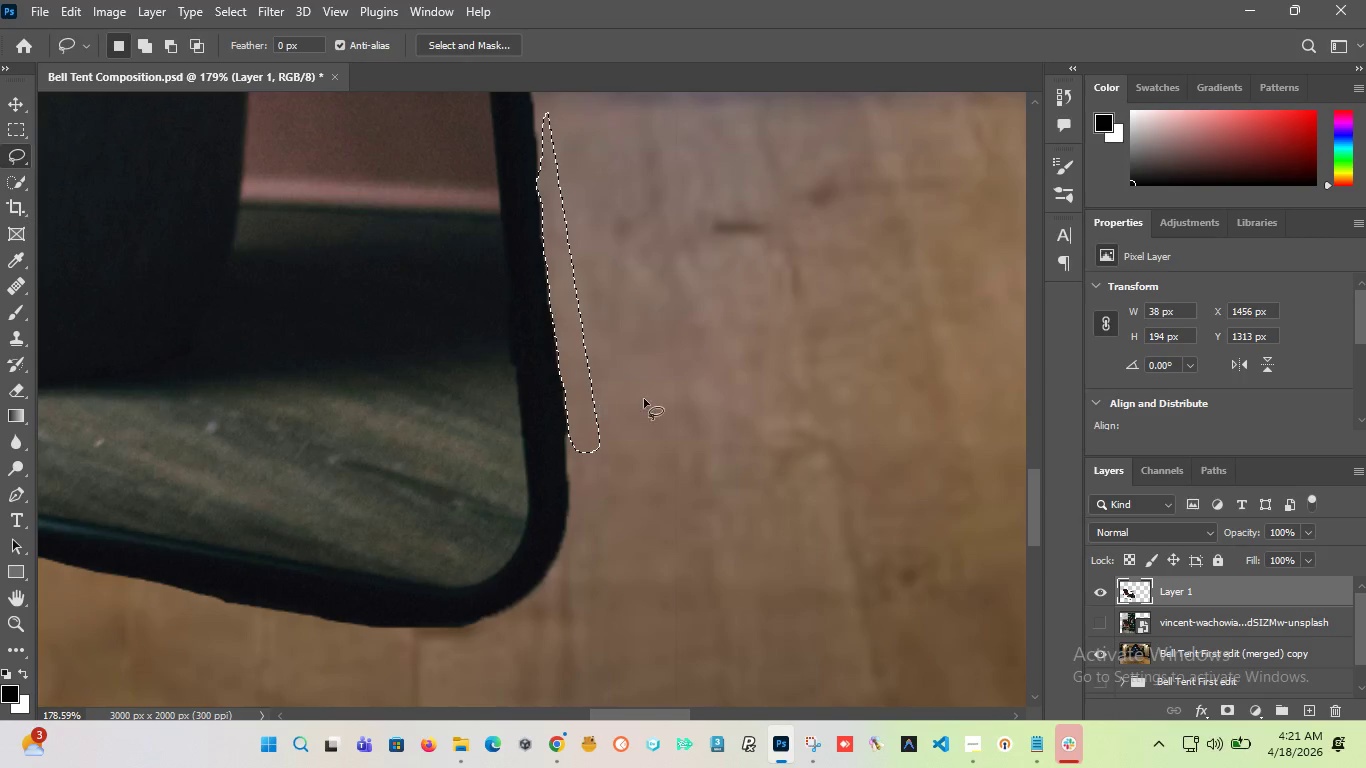 
left_click([659, 398])
 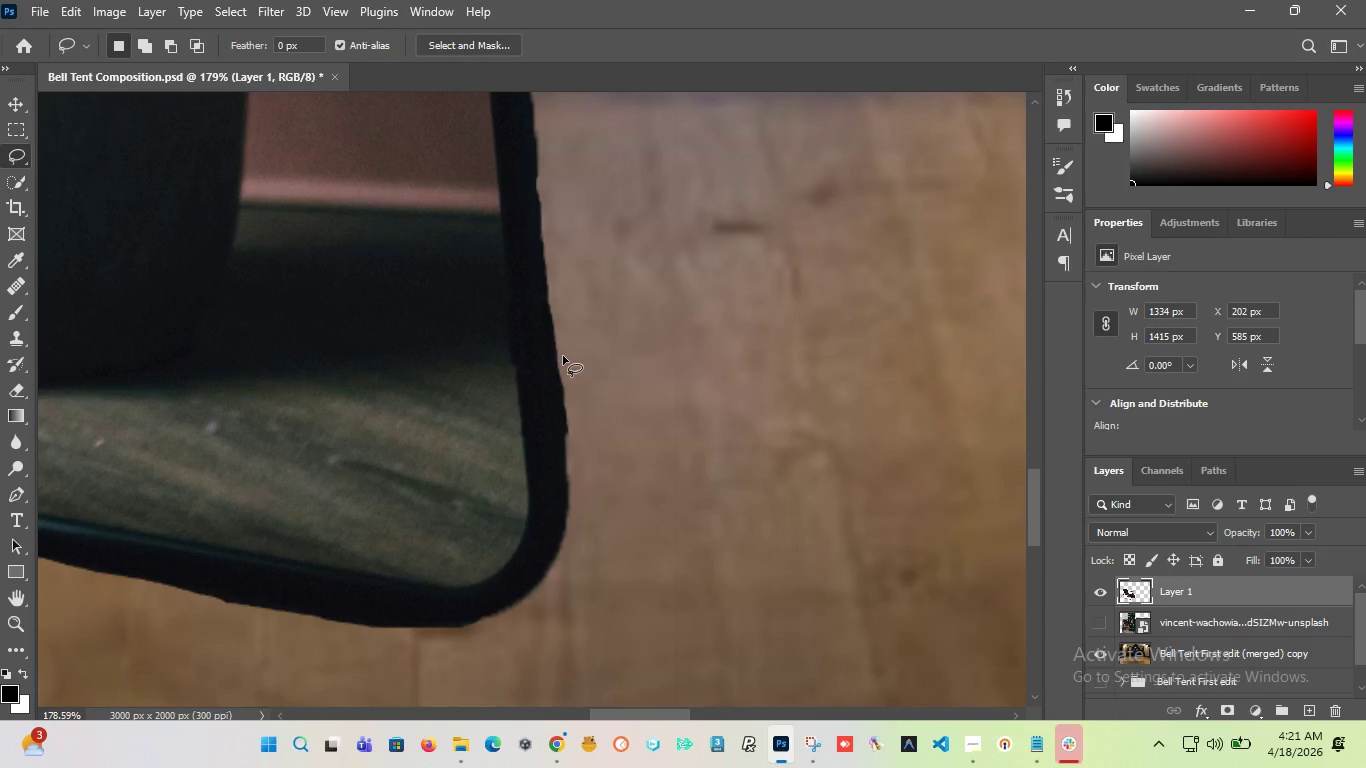 
left_click_drag(start_coordinate=[563, 356], to_coordinate=[585, 457])
 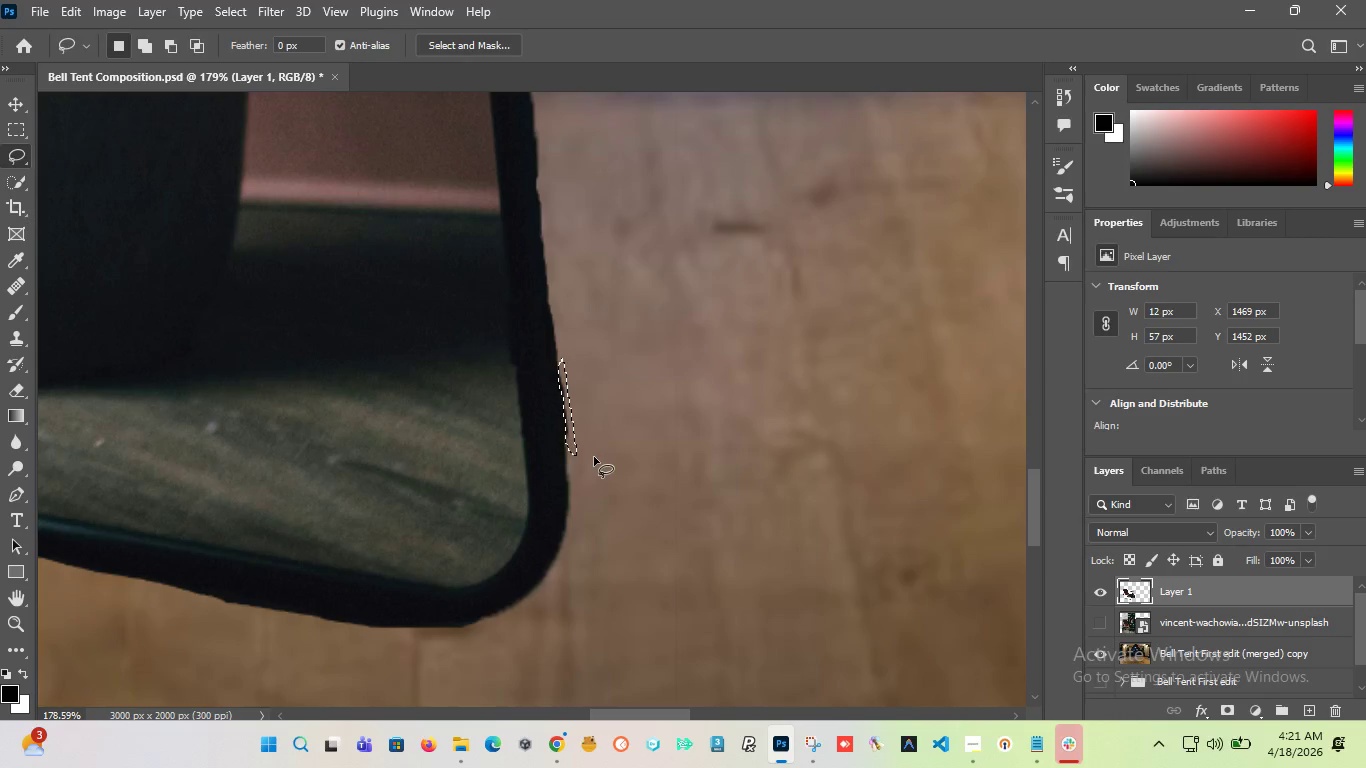 
key(Delete)
 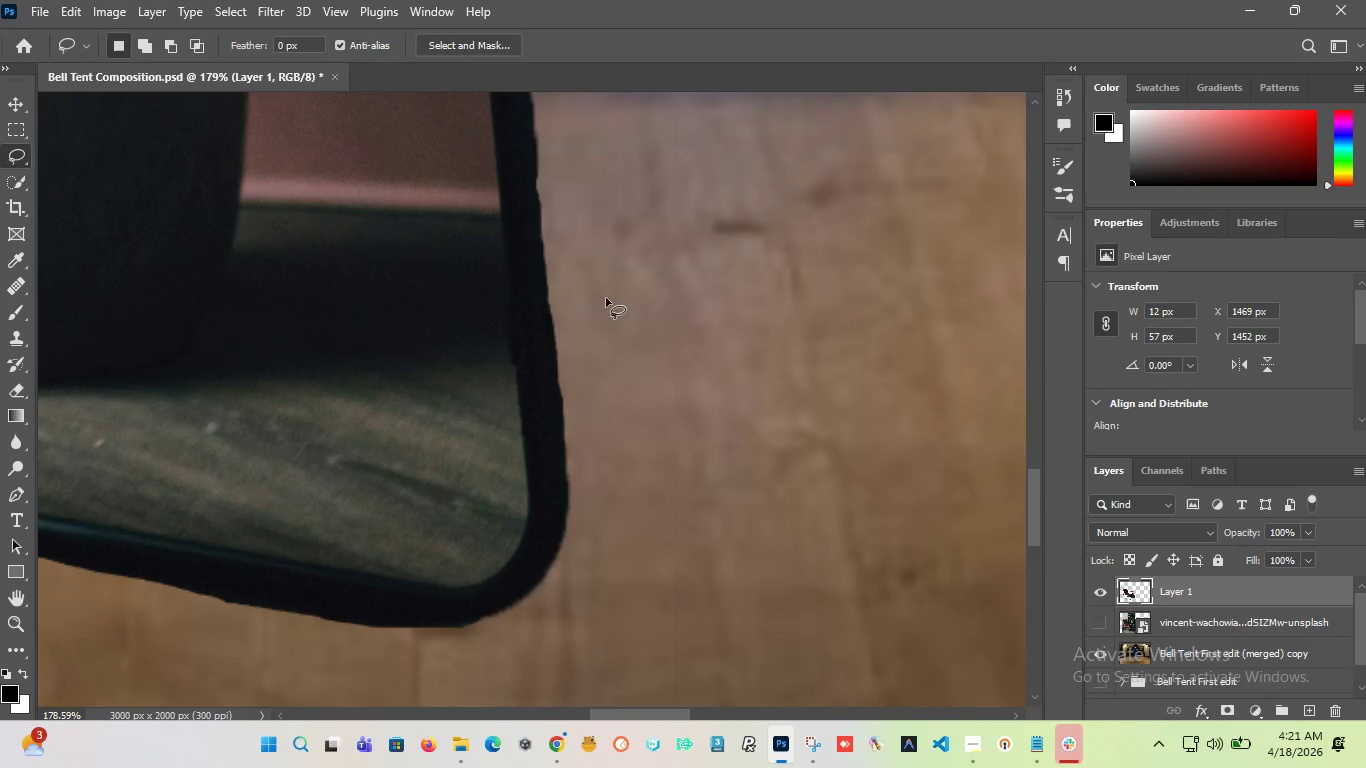 
hold_key(key=AltLeft, duration=5.28)
scroll: coordinate [568, 262], scroll_direction: down, amount: 11.0
 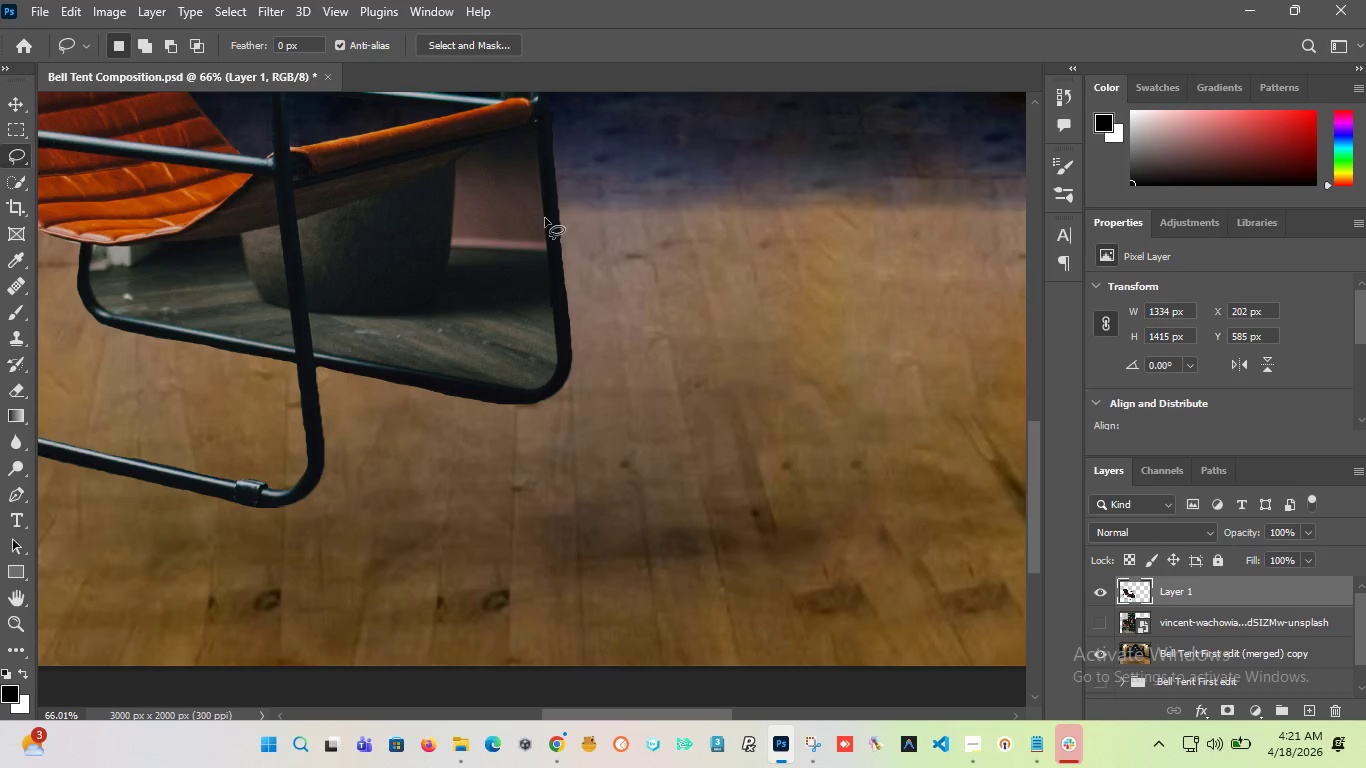 
scroll: coordinate [554, 307], scroll_direction: up, amount: 10.0
 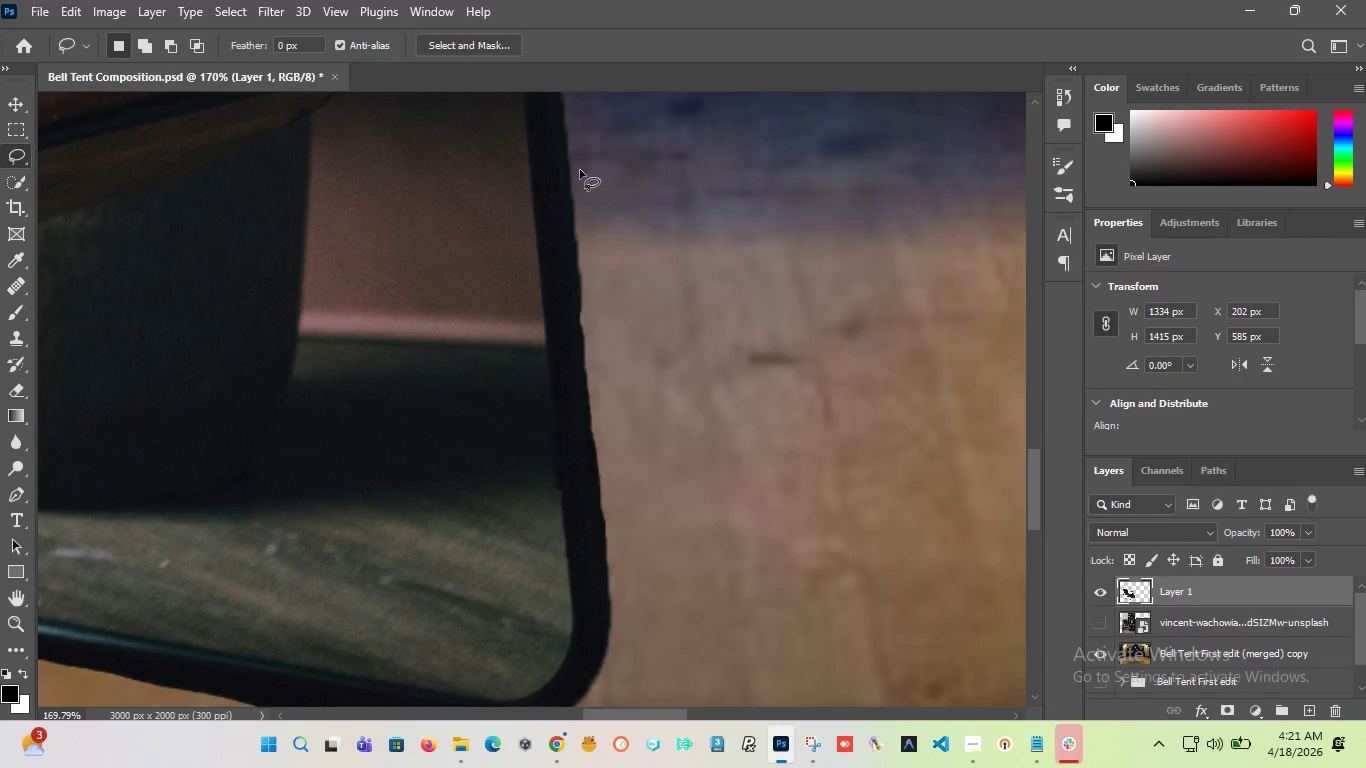 
hold_key(key=AltLeft, duration=1.41)
scroll: coordinate [553, 254], scroll_direction: down, amount: 11.0
 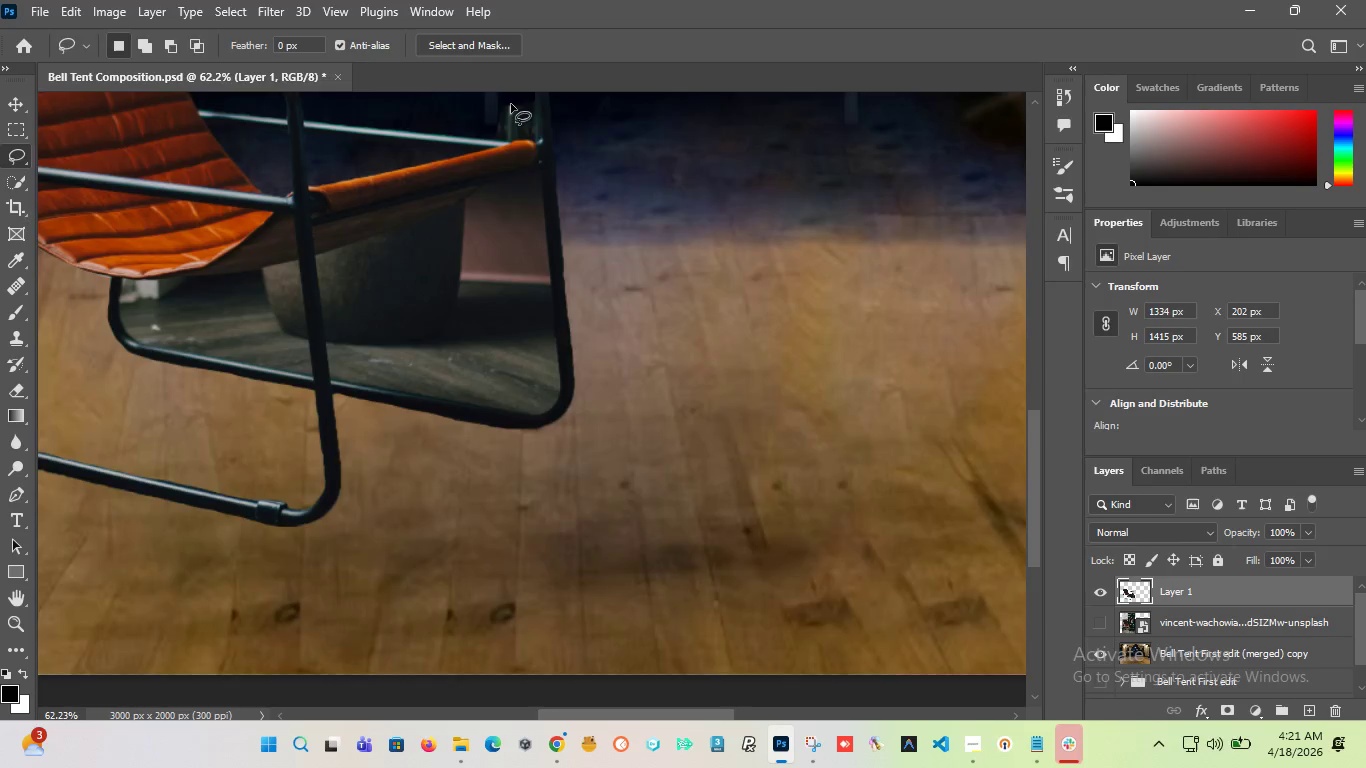 
hold_key(key=AltLeft, duration=2.09)
 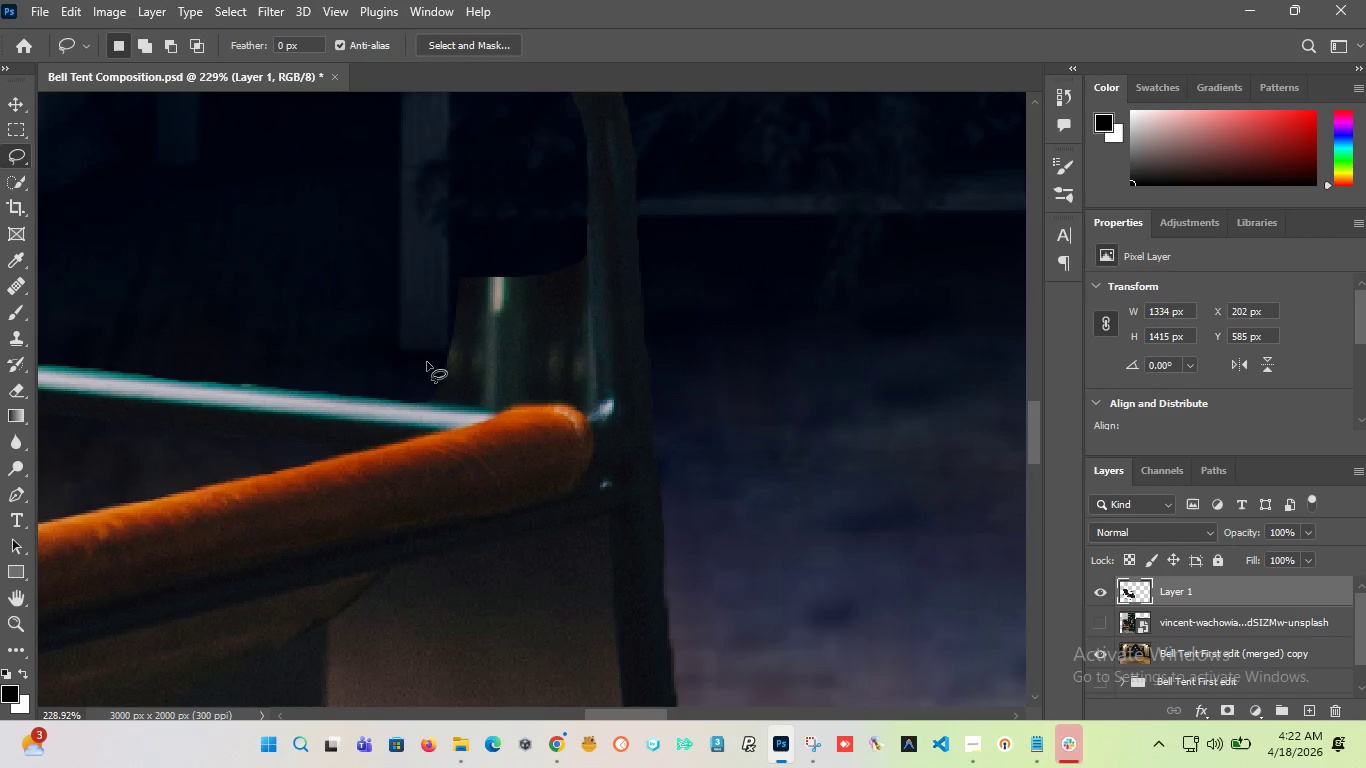 
scroll: coordinate [518, 337], scroll_direction: up, amount: 24.0
 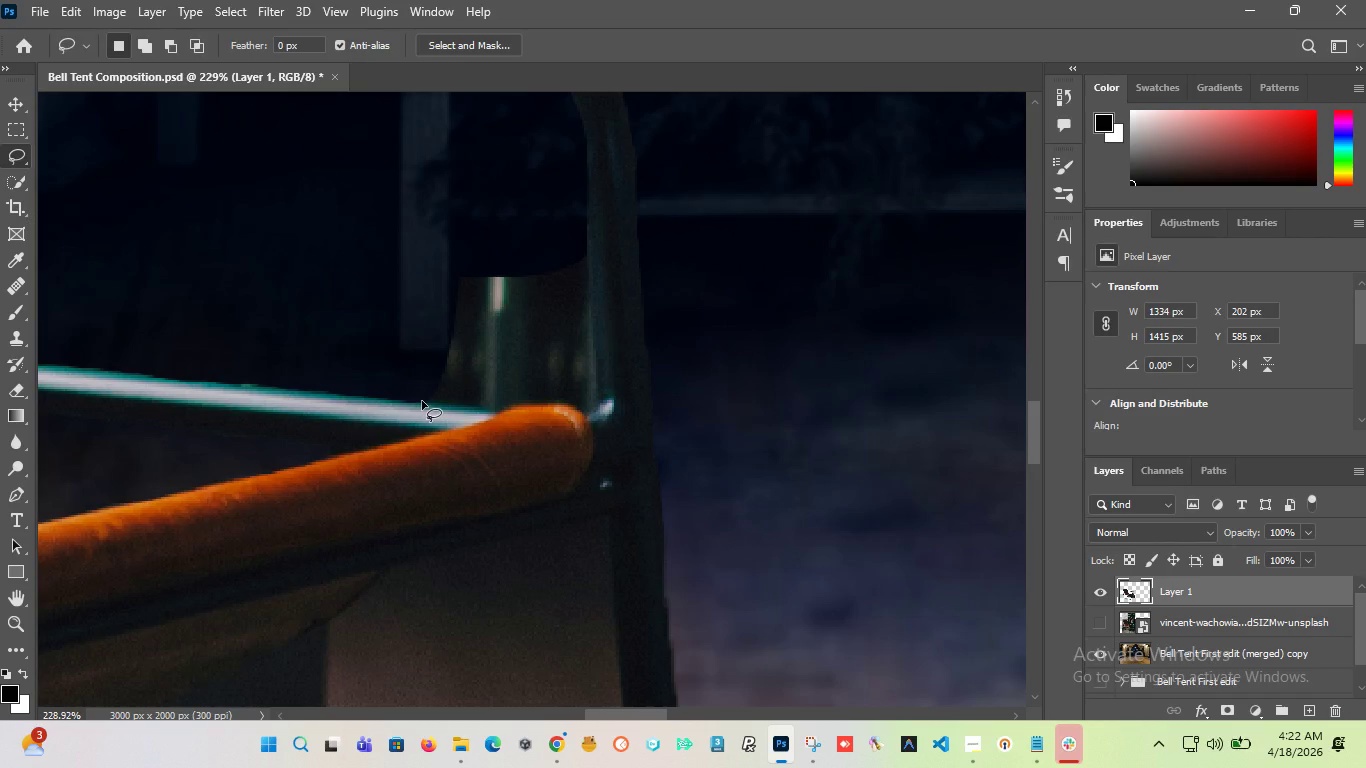 
left_click_drag(start_coordinate=[422, 402], to_coordinate=[429, 226])
 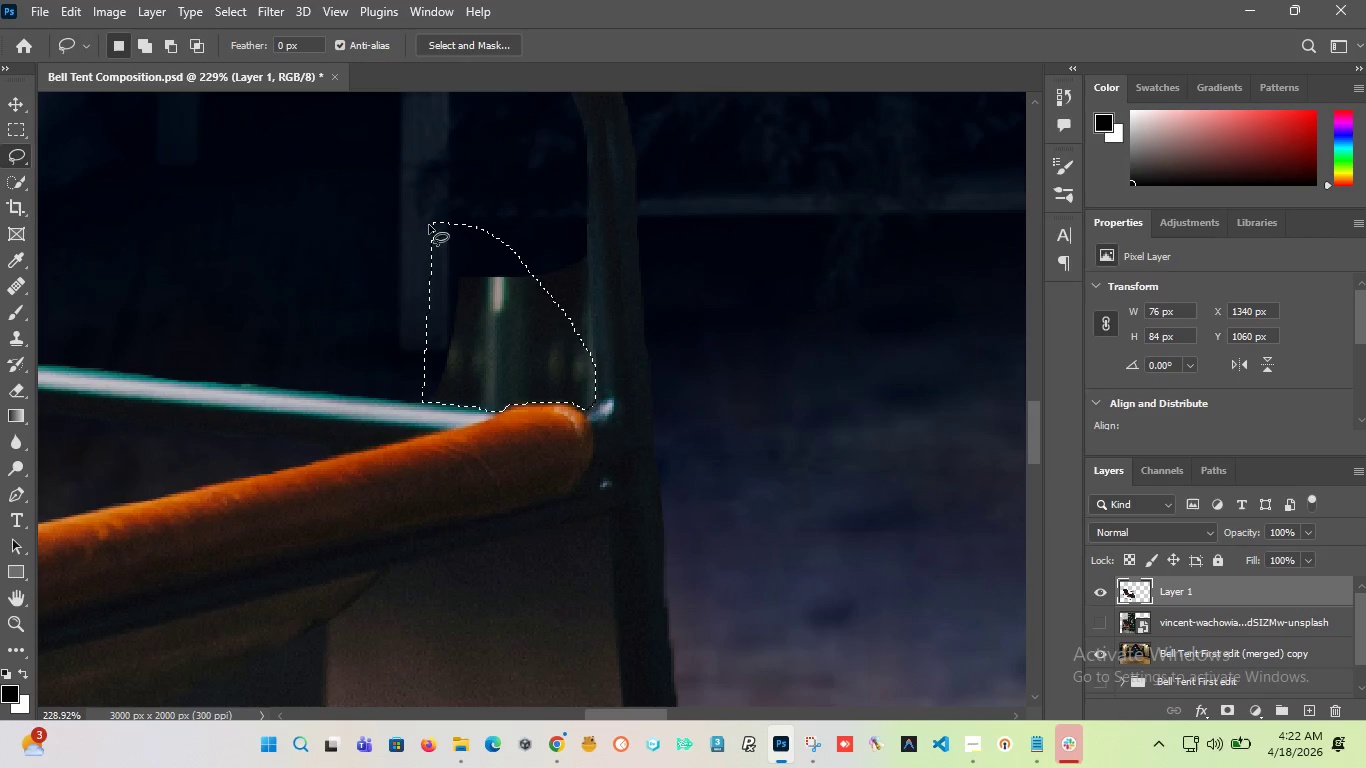 
key(Alt+AltLeft)
 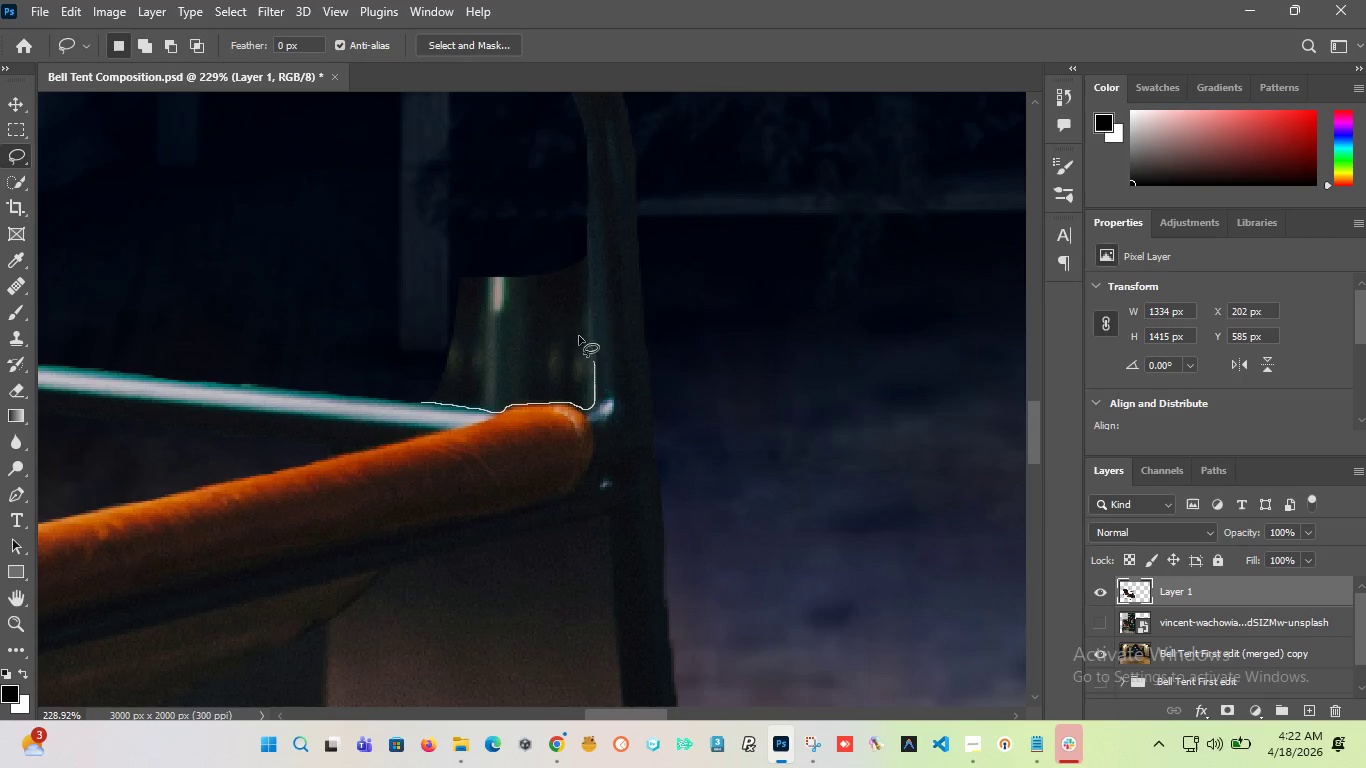 
key(Delete)
 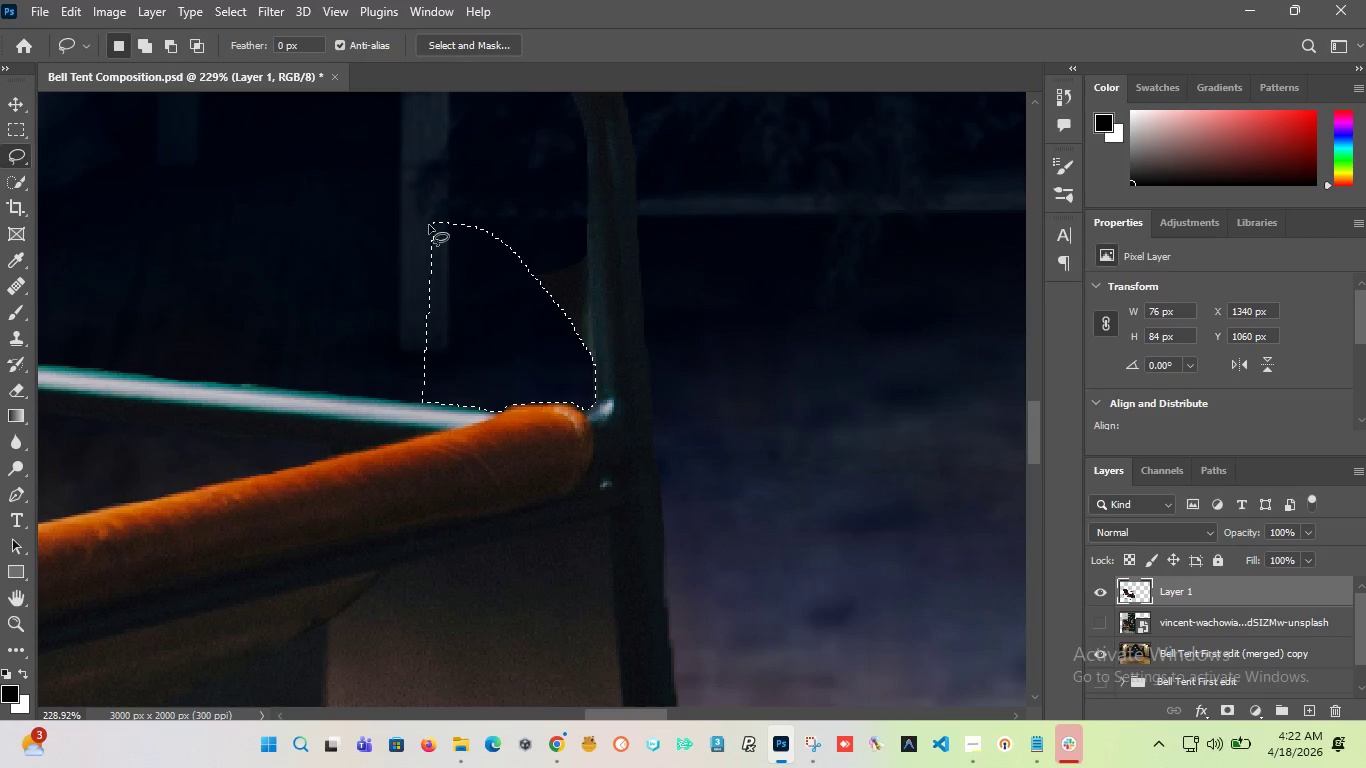 
left_click([429, 225])
 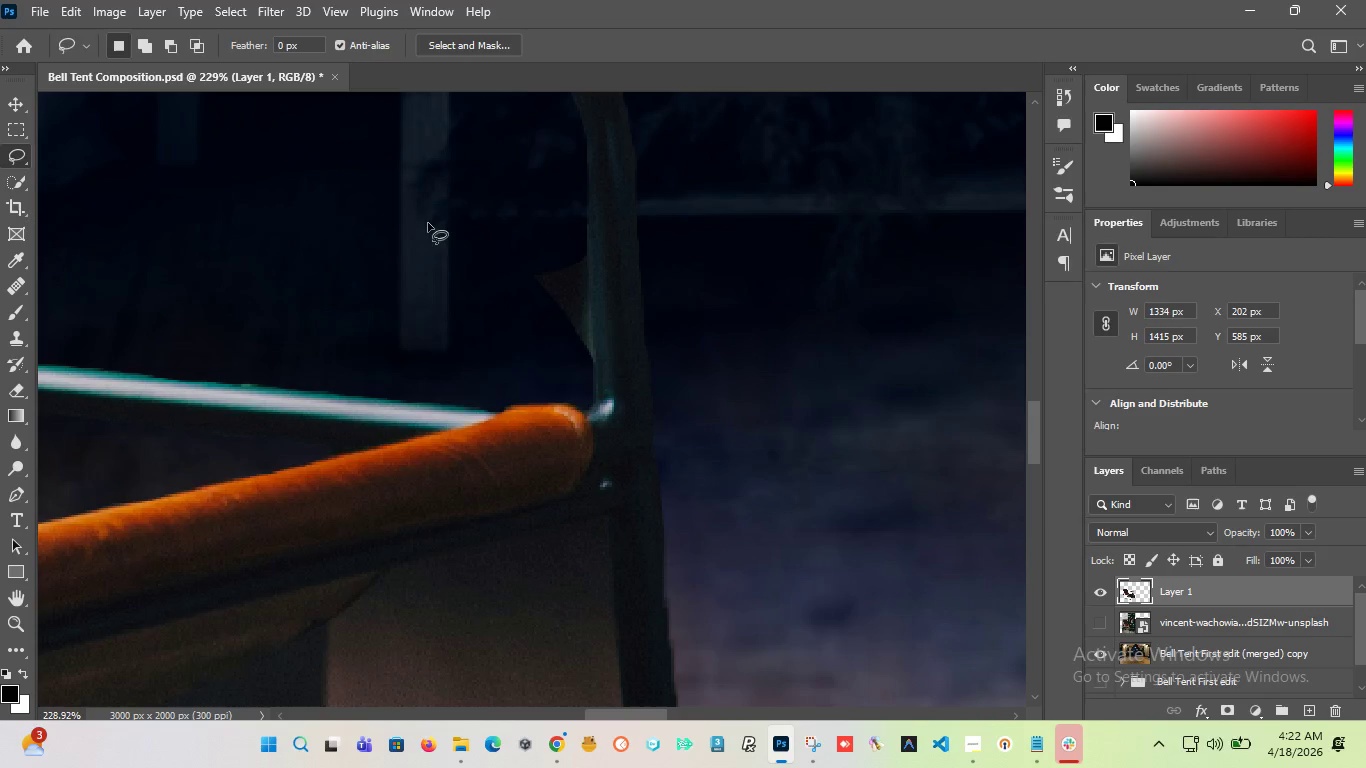 
hold_key(key=AltLeft, duration=5.73)
scroll: coordinate [411, 251], scroll_direction: down, amount: 22.0
 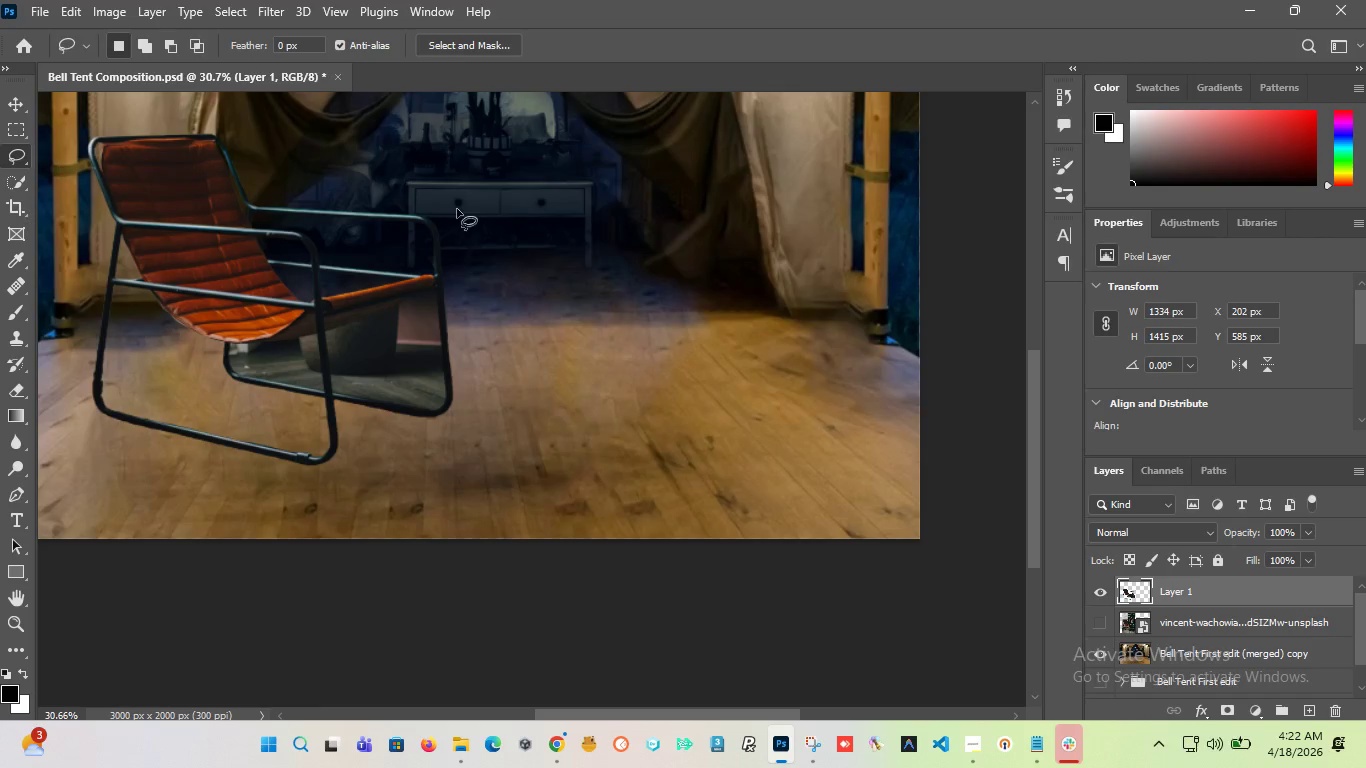 
scroll: coordinate [417, 257], scroll_direction: up, amount: 24.0
 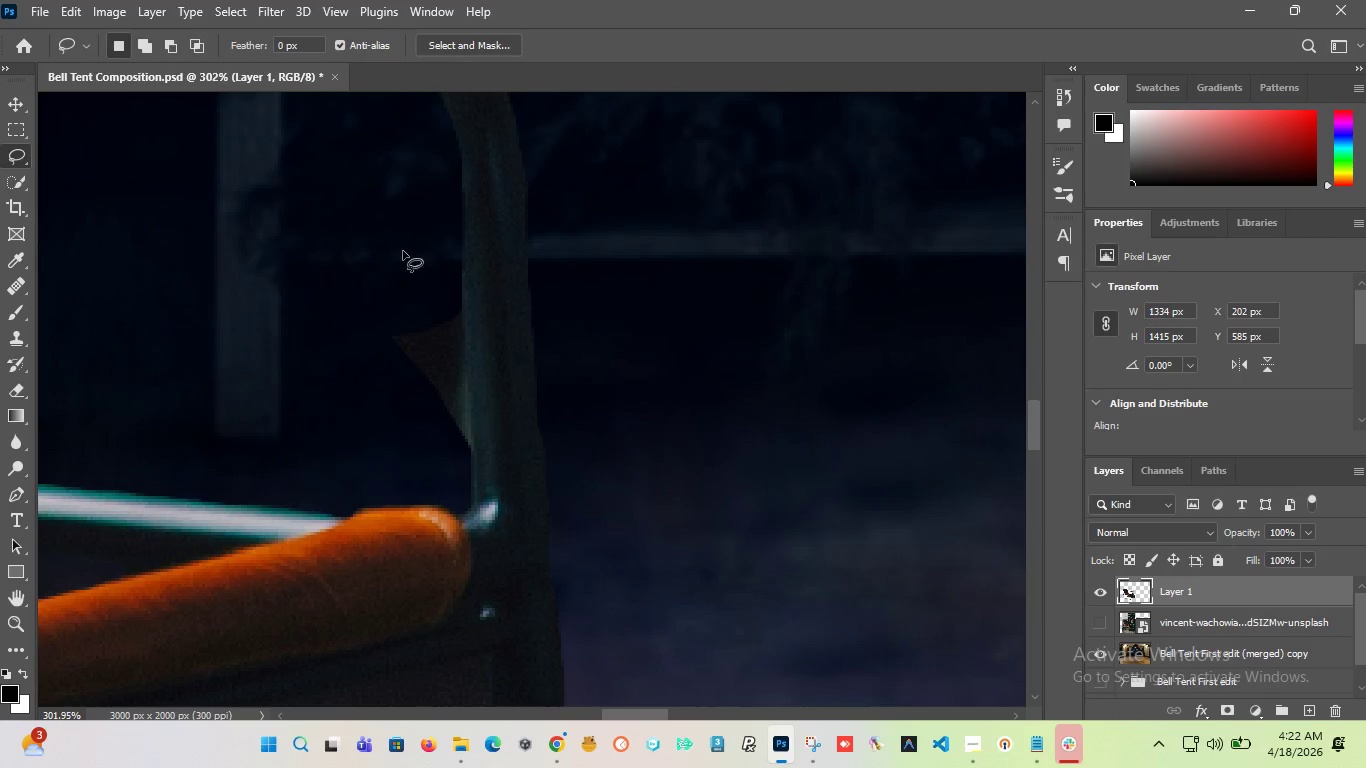 
left_click_drag(start_coordinate=[463, 290], to_coordinate=[347, 271])
 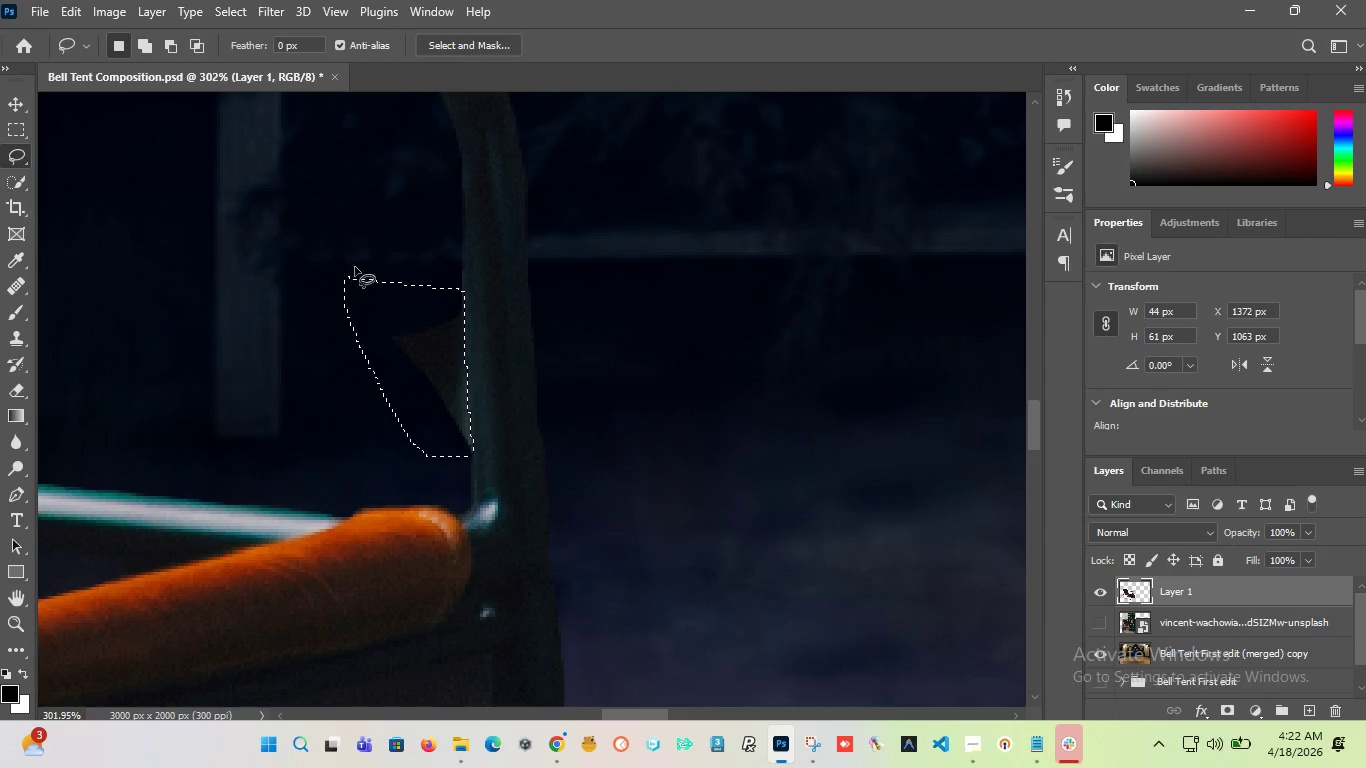 
key(Delete)
 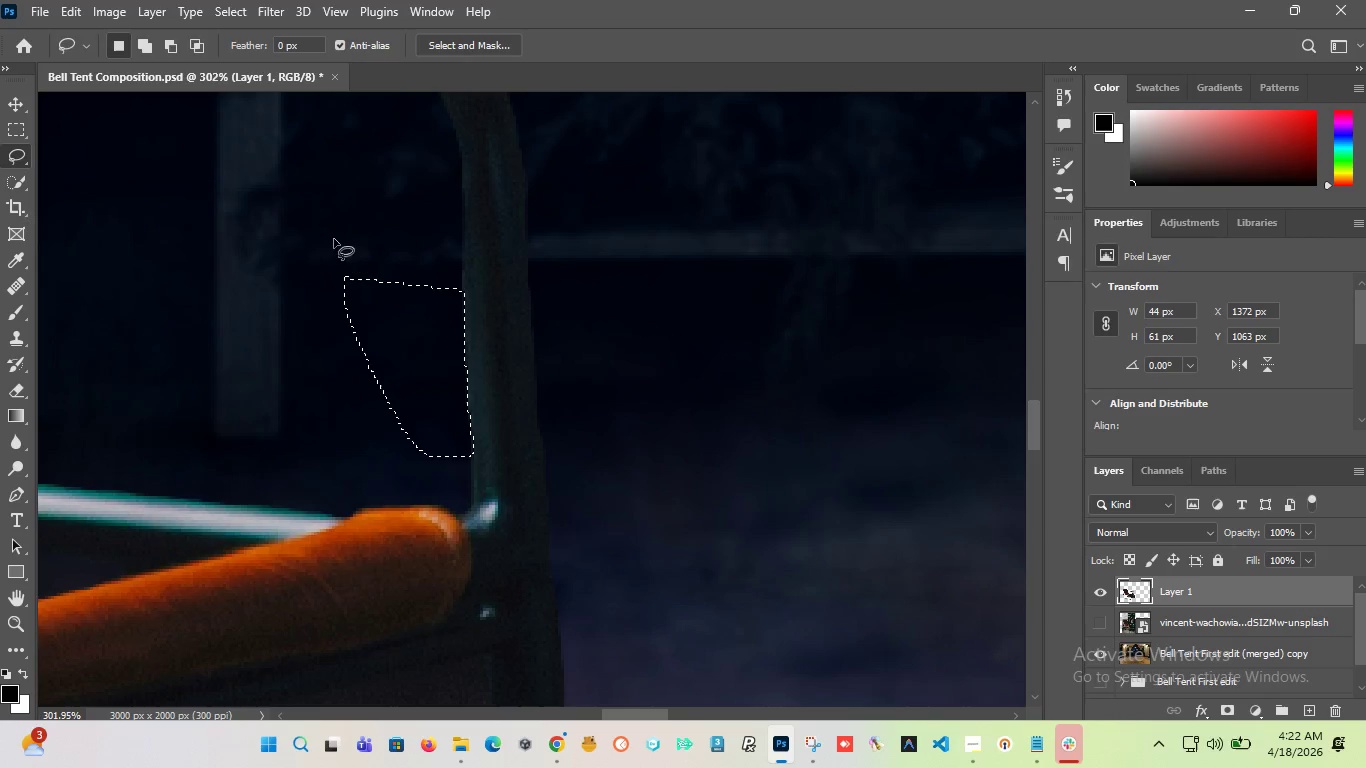 
left_click([310, 236])
 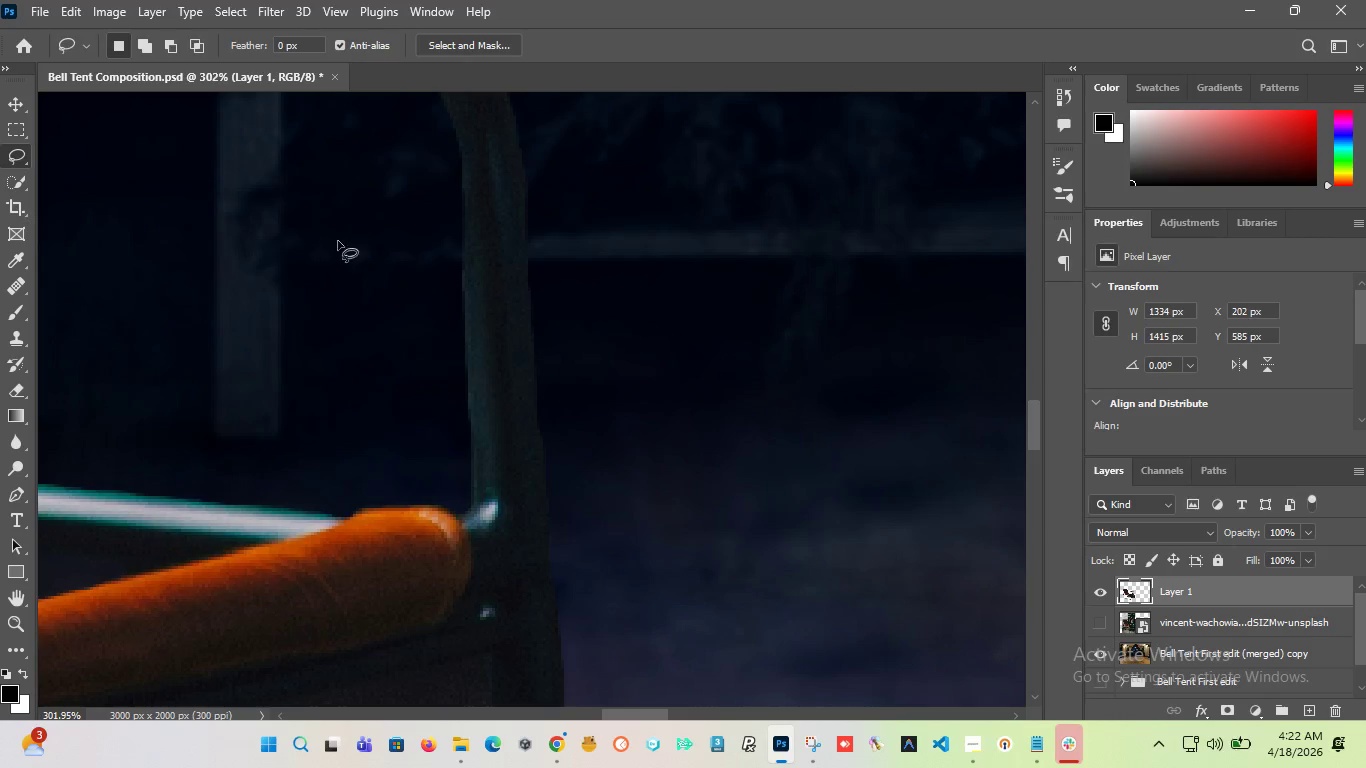 
hold_key(key=AltLeft, duration=2.27)
scroll: coordinate [440, 307], scroll_direction: down, amount: 13.0
 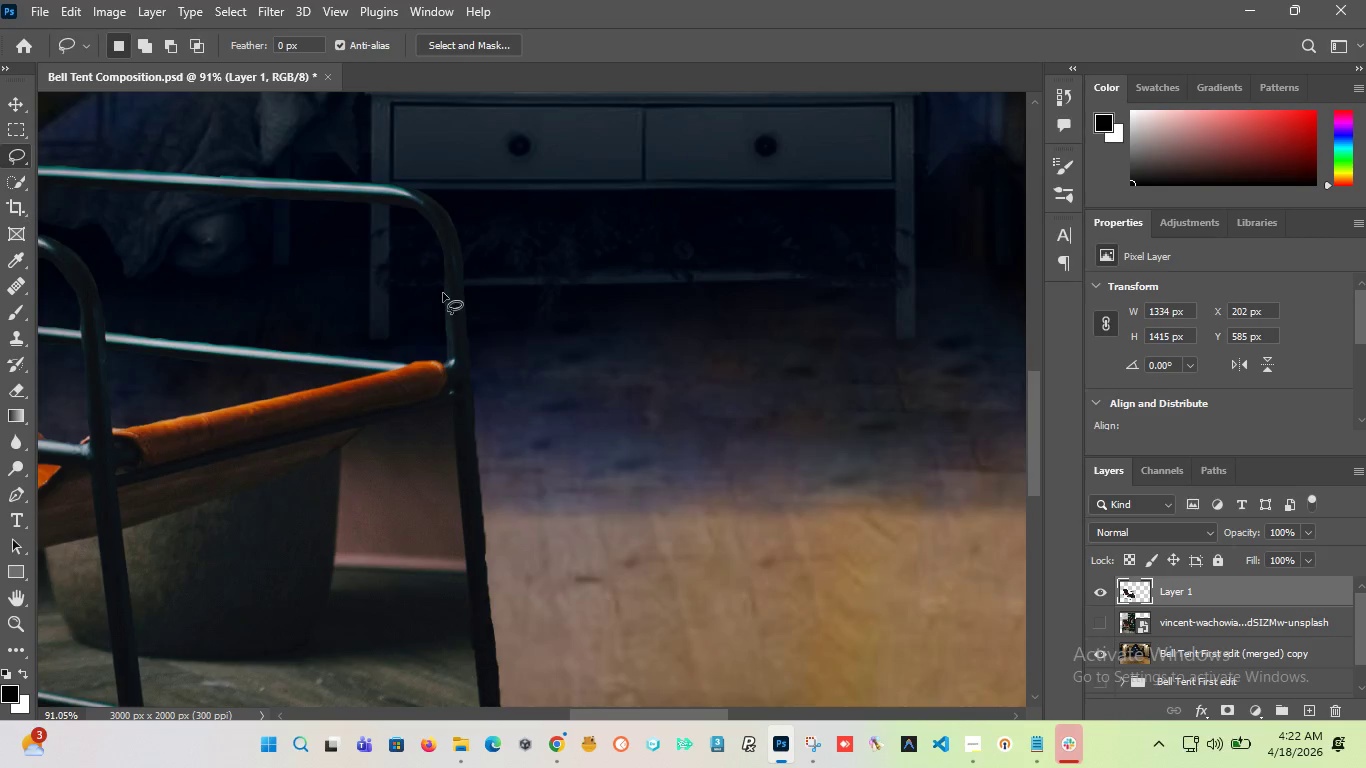 
scroll: coordinate [433, 287], scroll_direction: up, amount: 14.0
 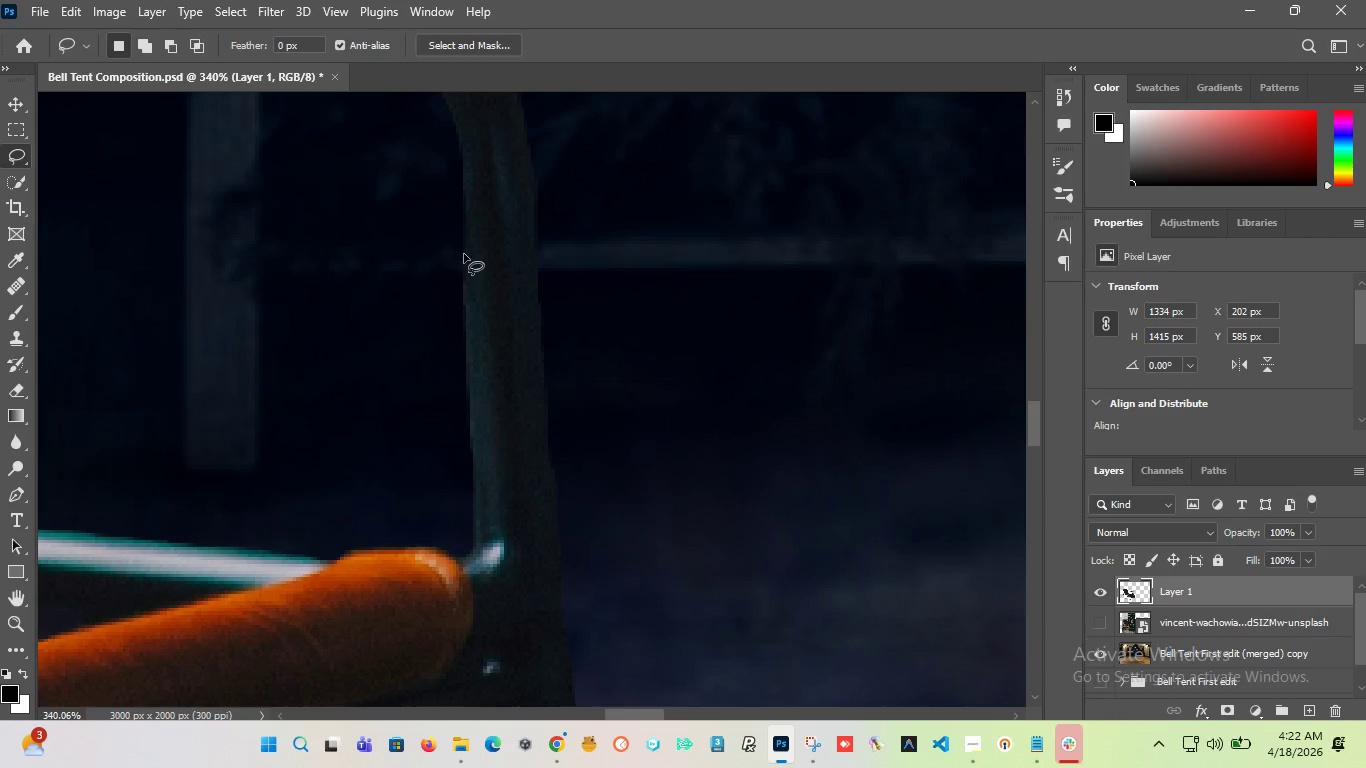 
left_click_drag(start_coordinate=[464, 251], to_coordinate=[468, 283])
 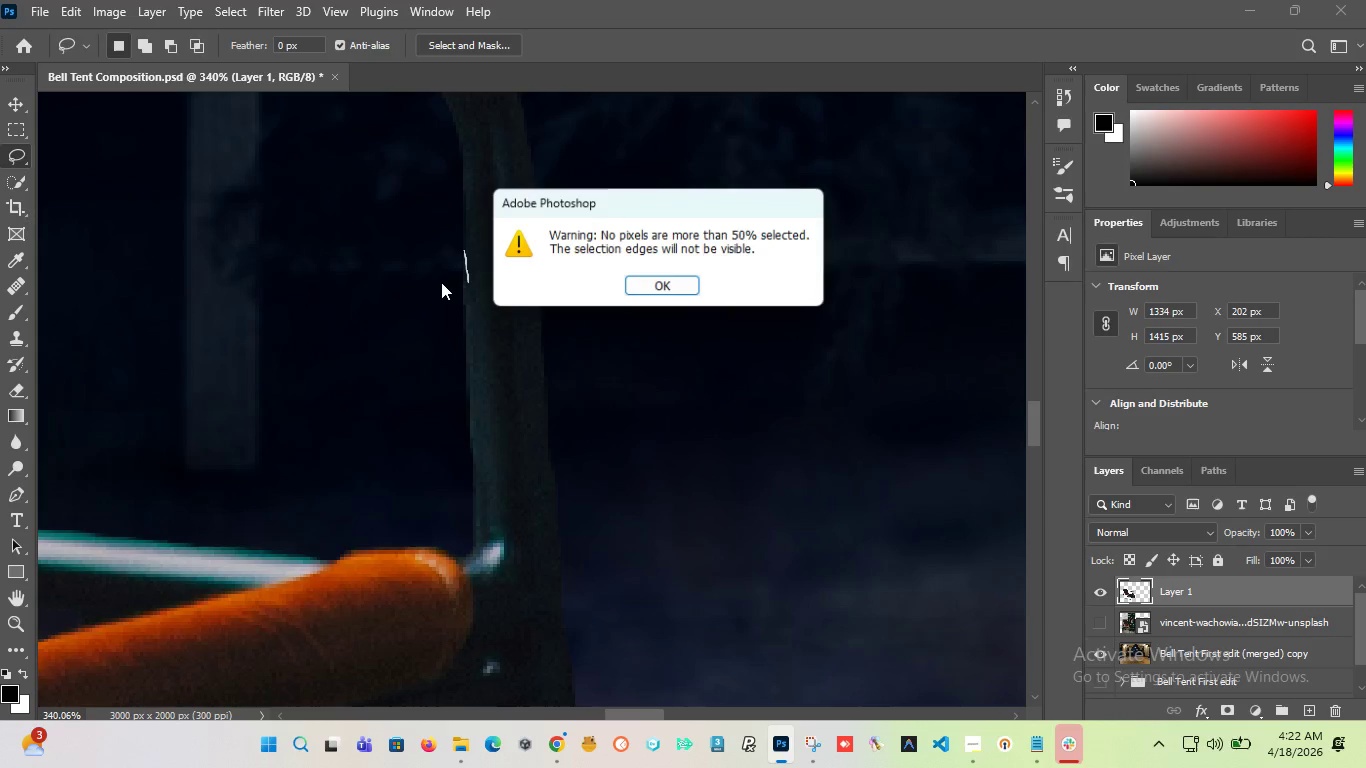 
left_click([441, 282])
 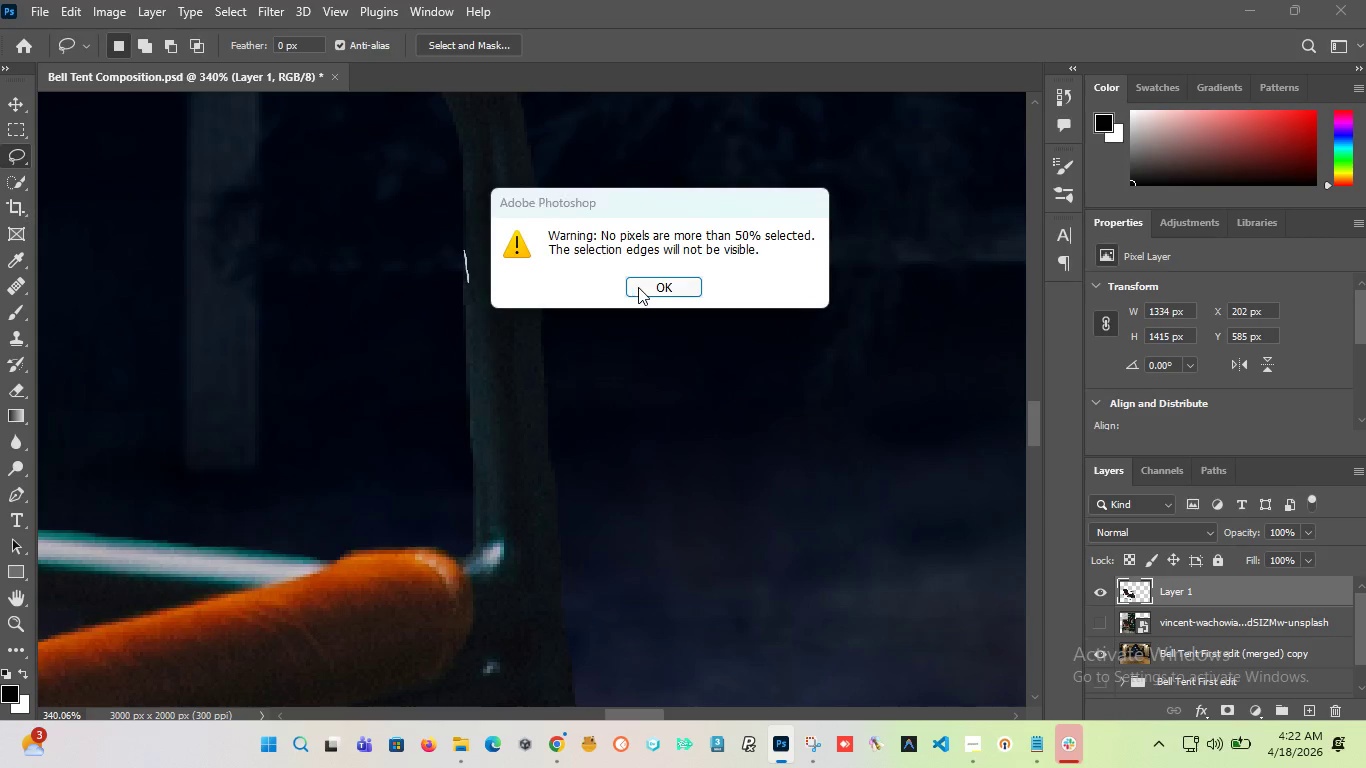 
left_click([644, 285])
 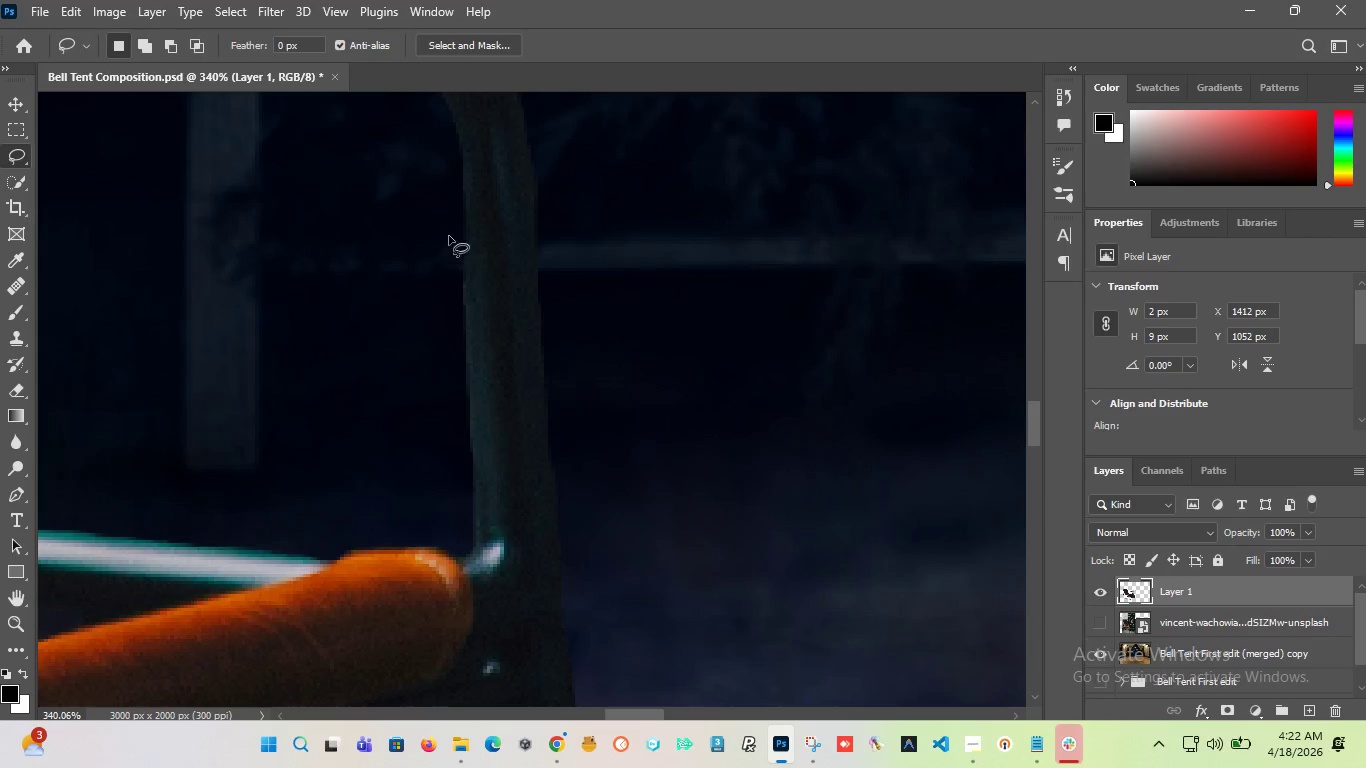 
left_click_drag(start_coordinate=[459, 232], to_coordinate=[461, 275])
 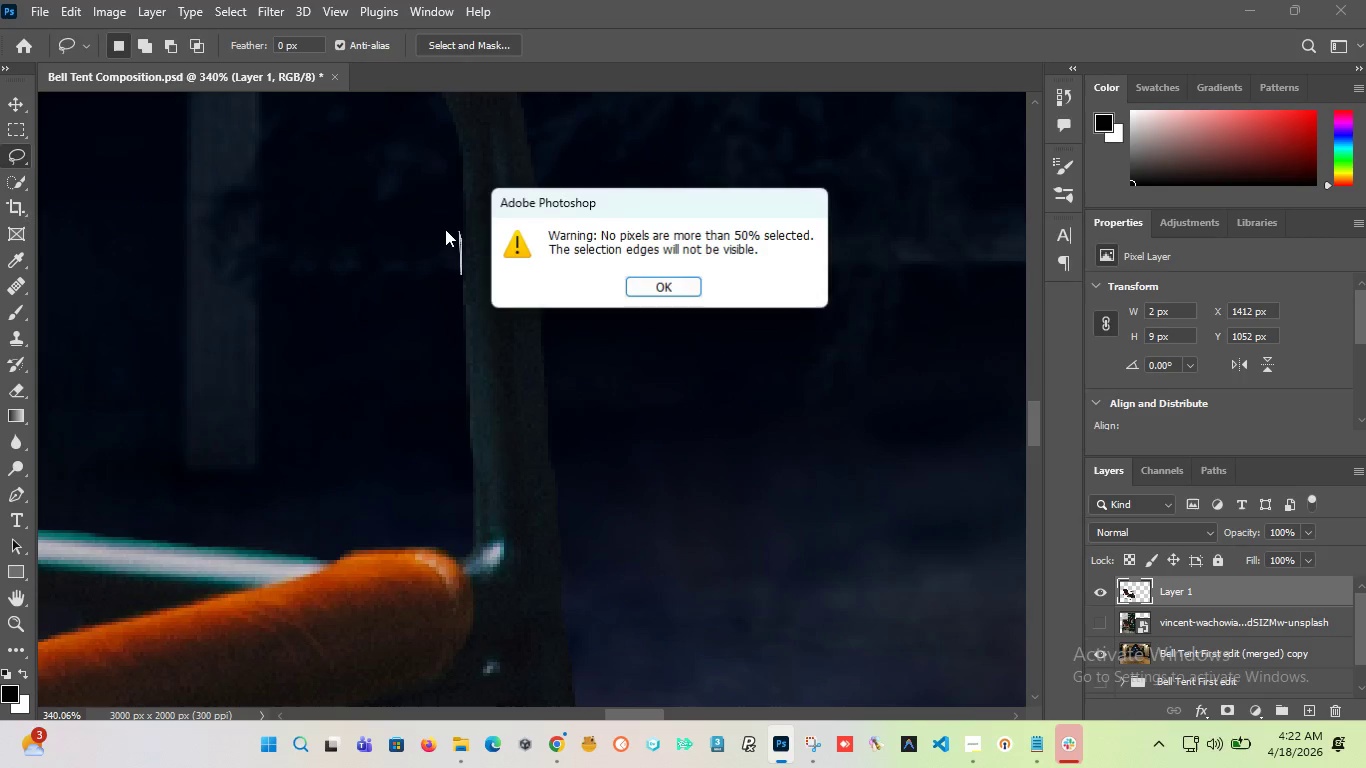 
left_click([444, 228])
 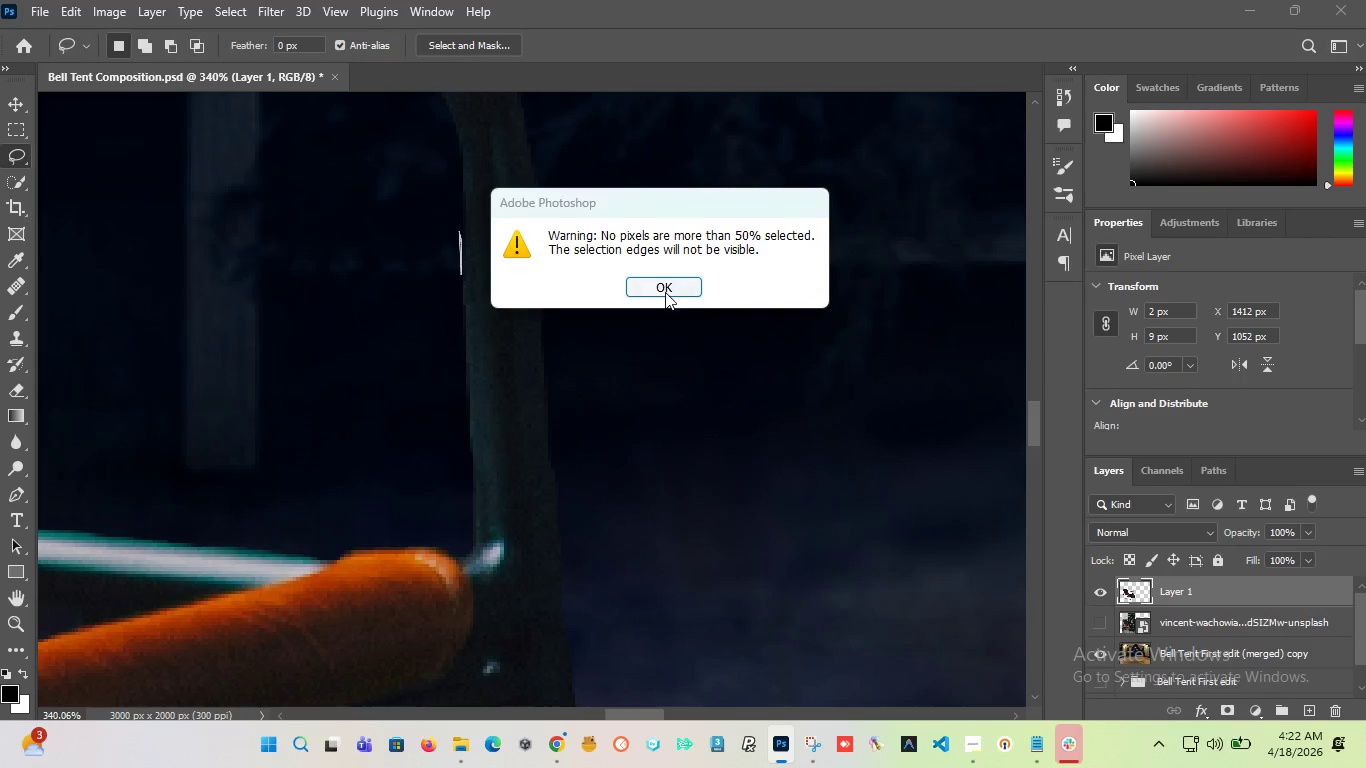 
left_click([655, 285])
 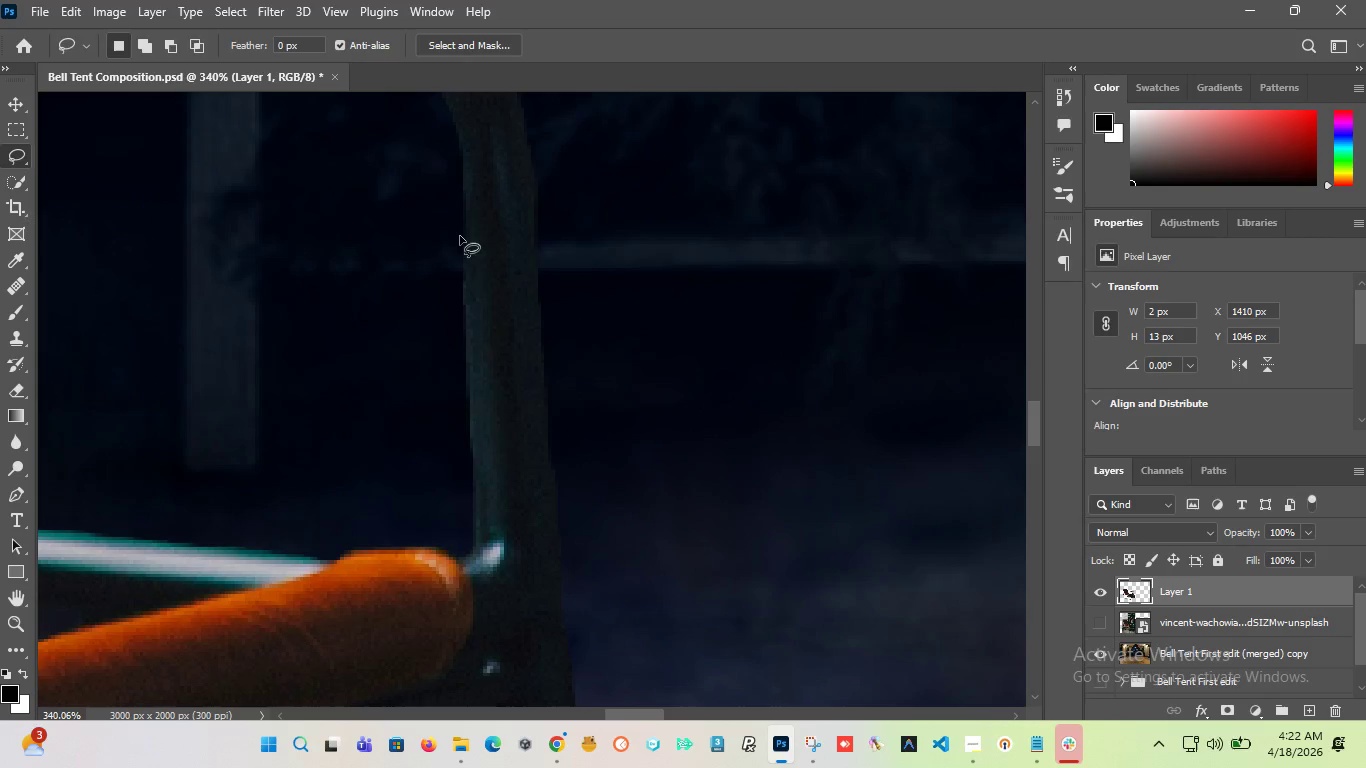 
left_click_drag(start_coordinate=[461, 238], to_coordinate=[371, 353])
 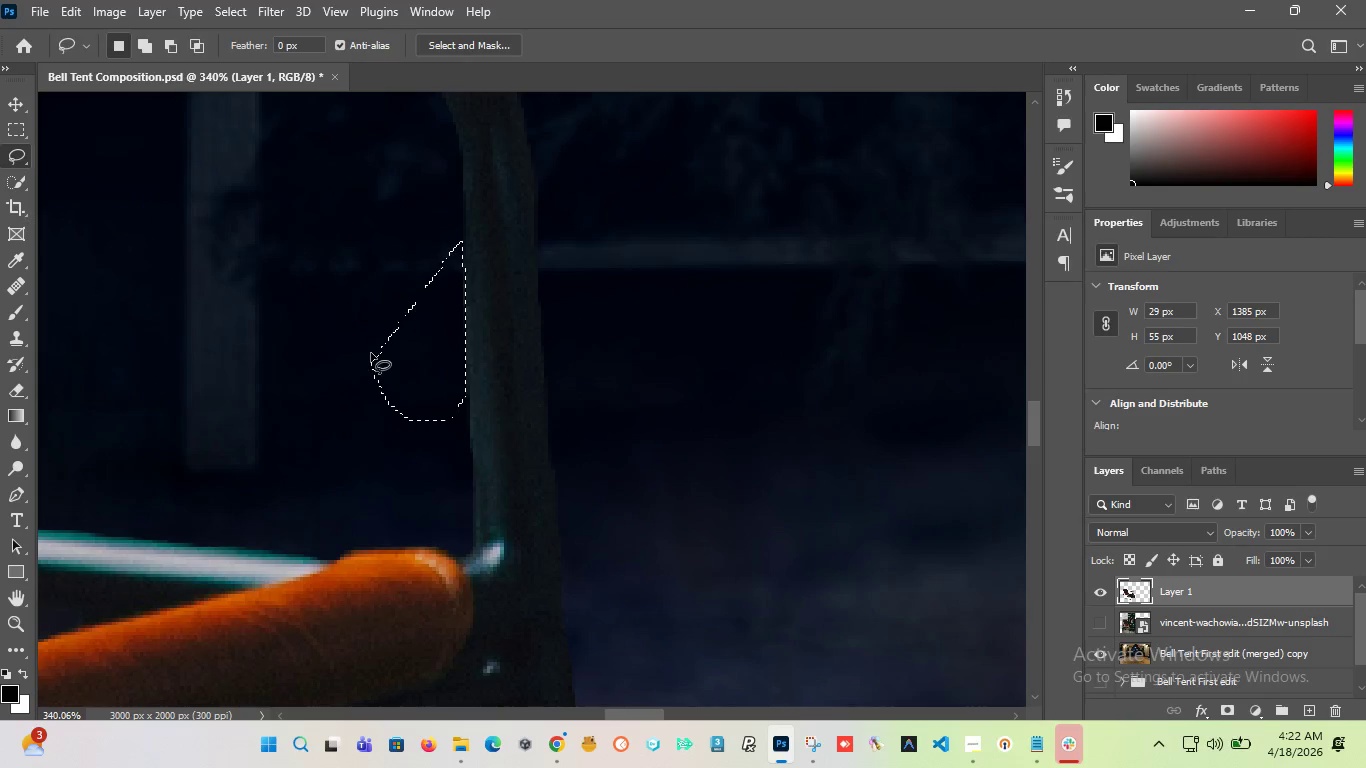 
key(Delete)
 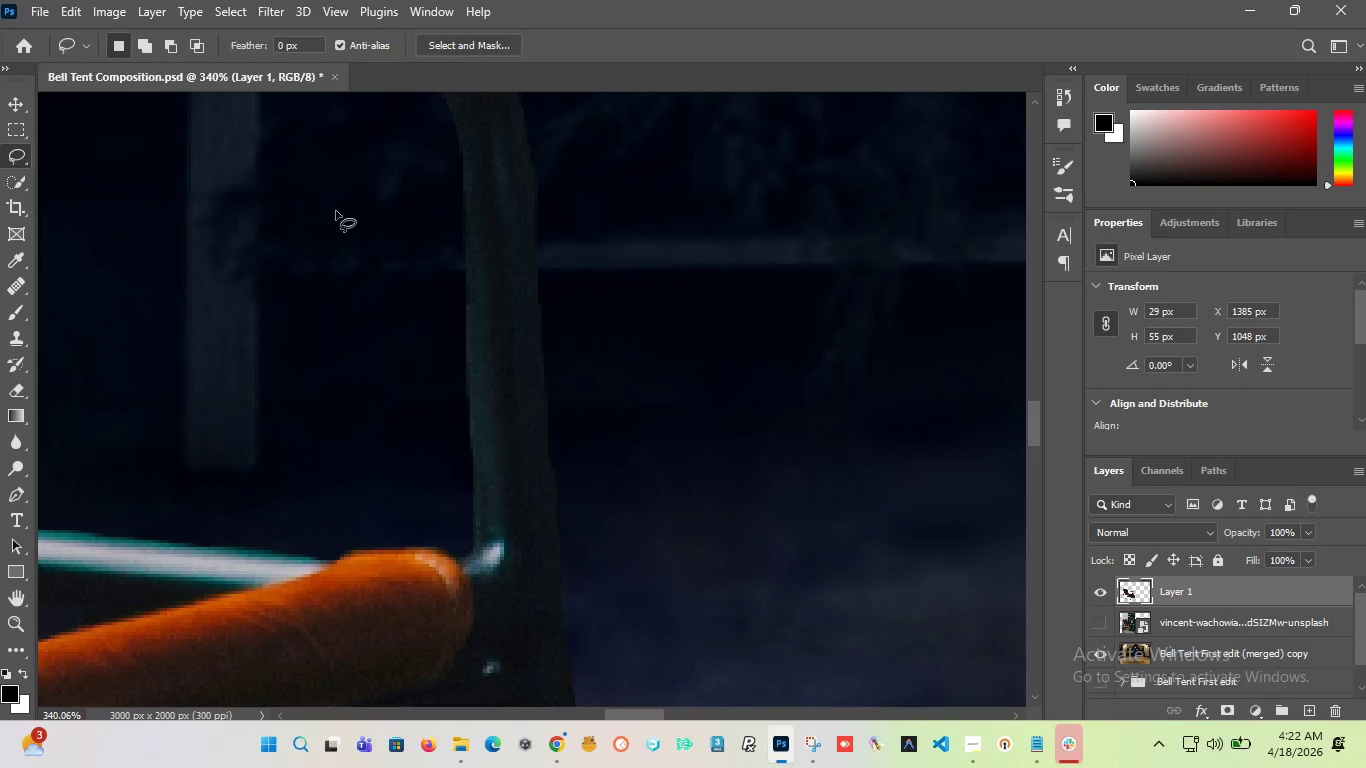 
hold_key(key=AltLeft, duration=15.14)
scroll: coordinate [542, 335], scroll_direction: down, amount: 23.0
 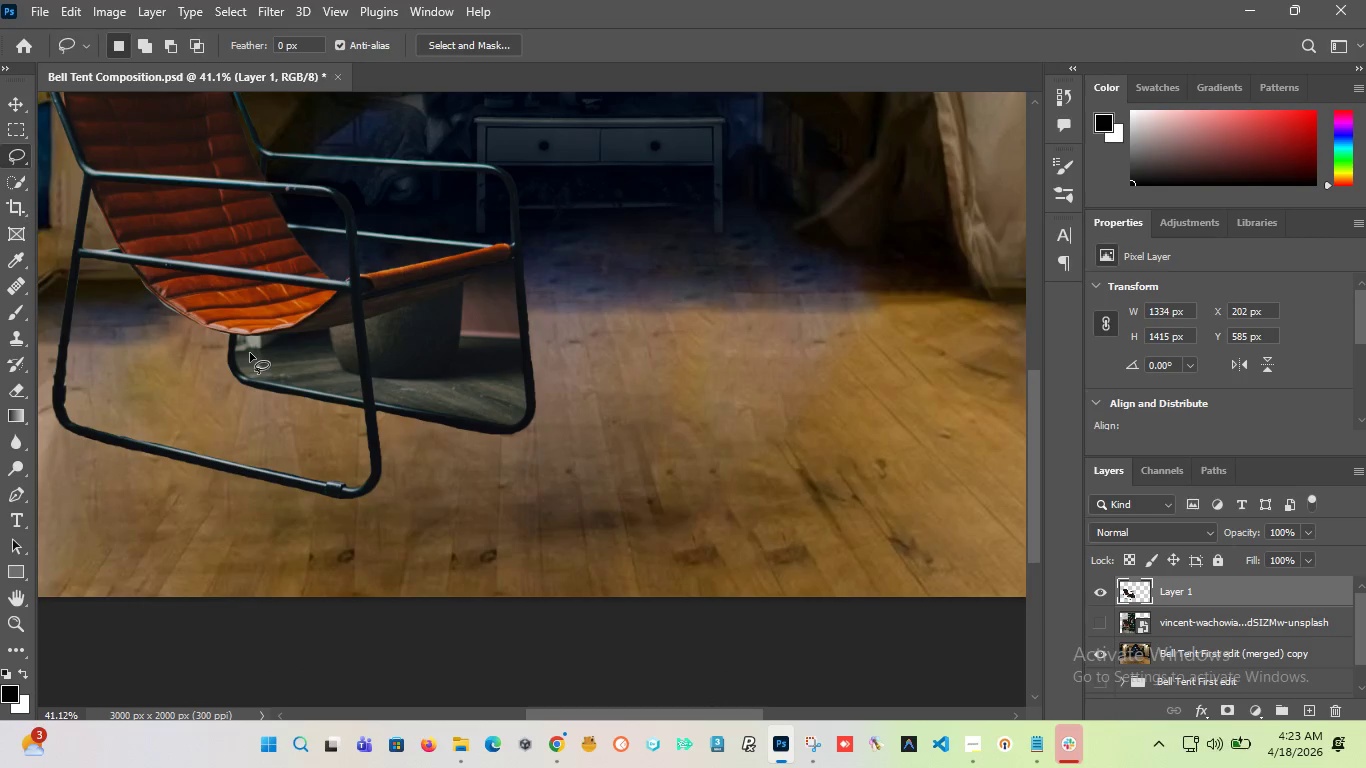 
scroll: coordinate [251, 354], scroll_direction: up, amount: 8.0
 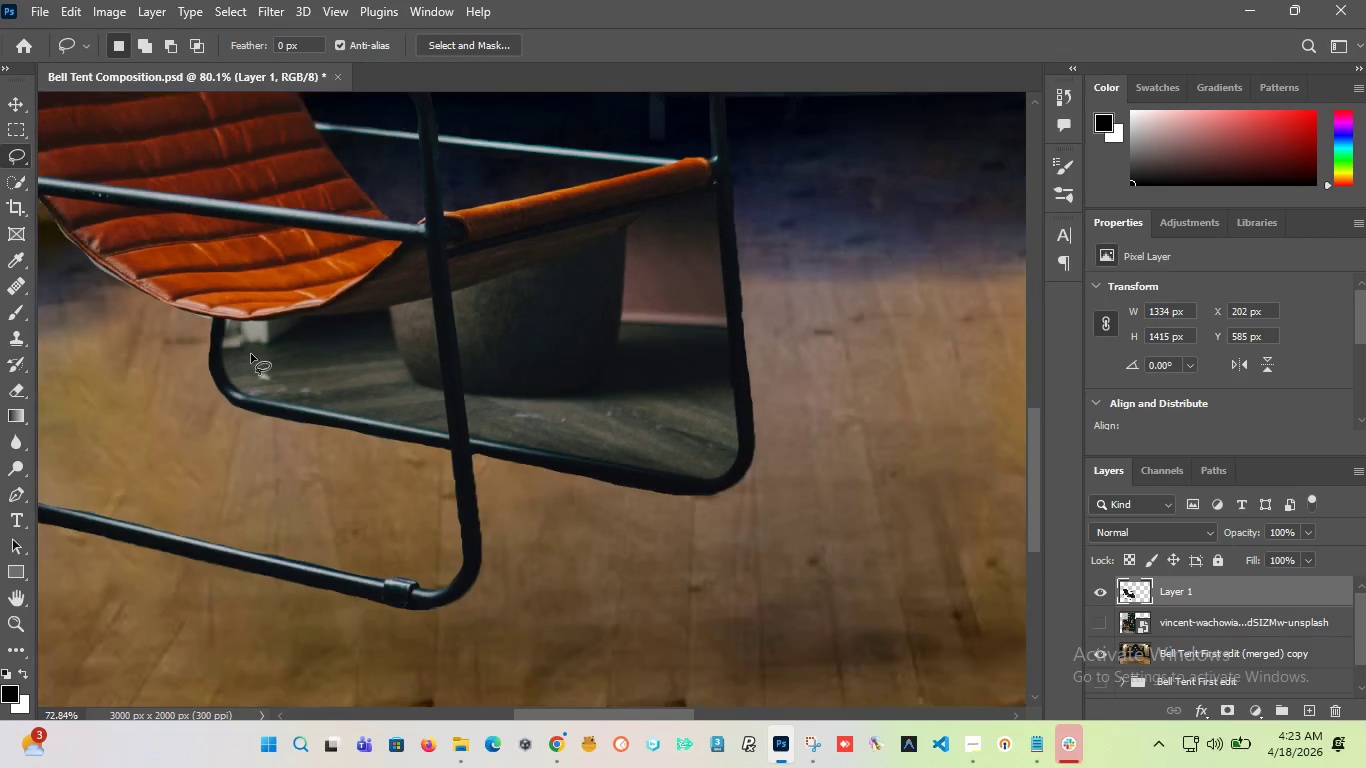 
scroll: coordinate [267, 358], scroll_direction: down, amount: 17.0
 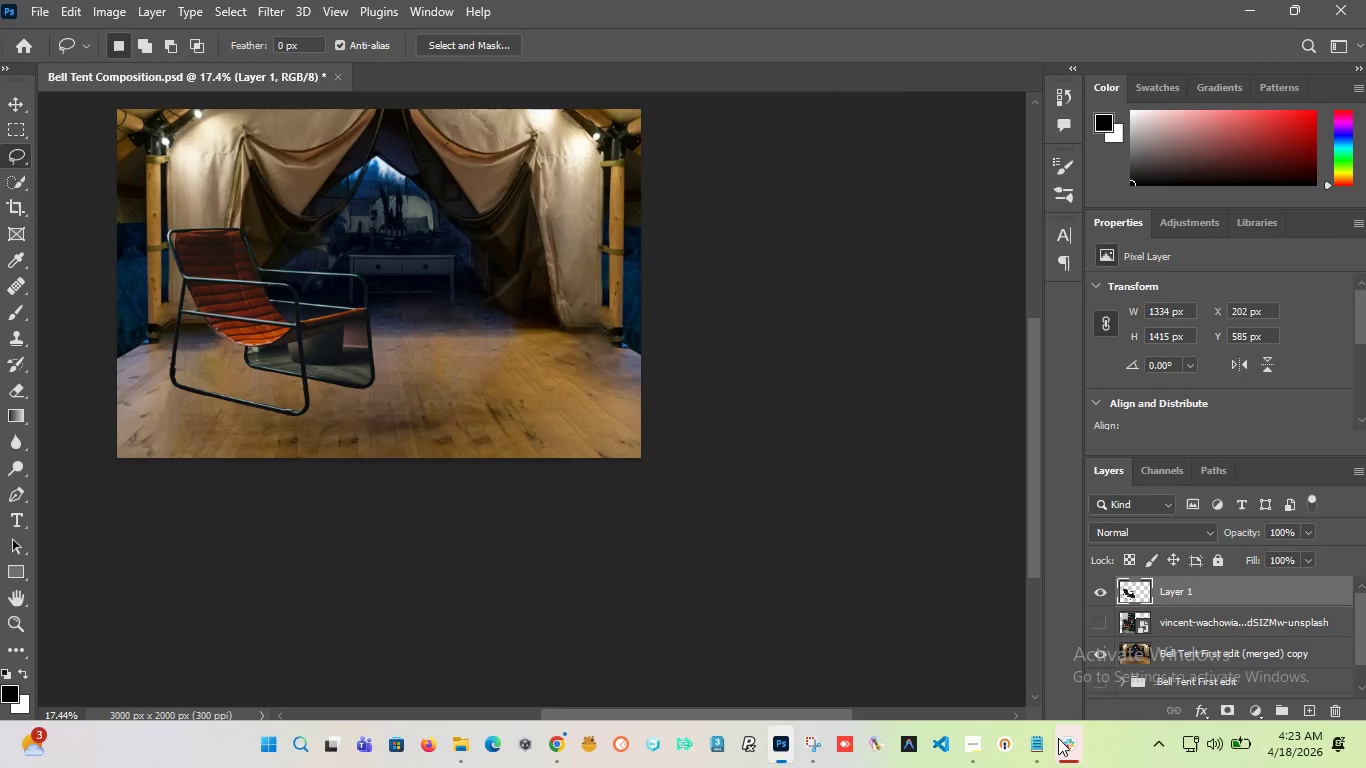 
left_click([963, 738])